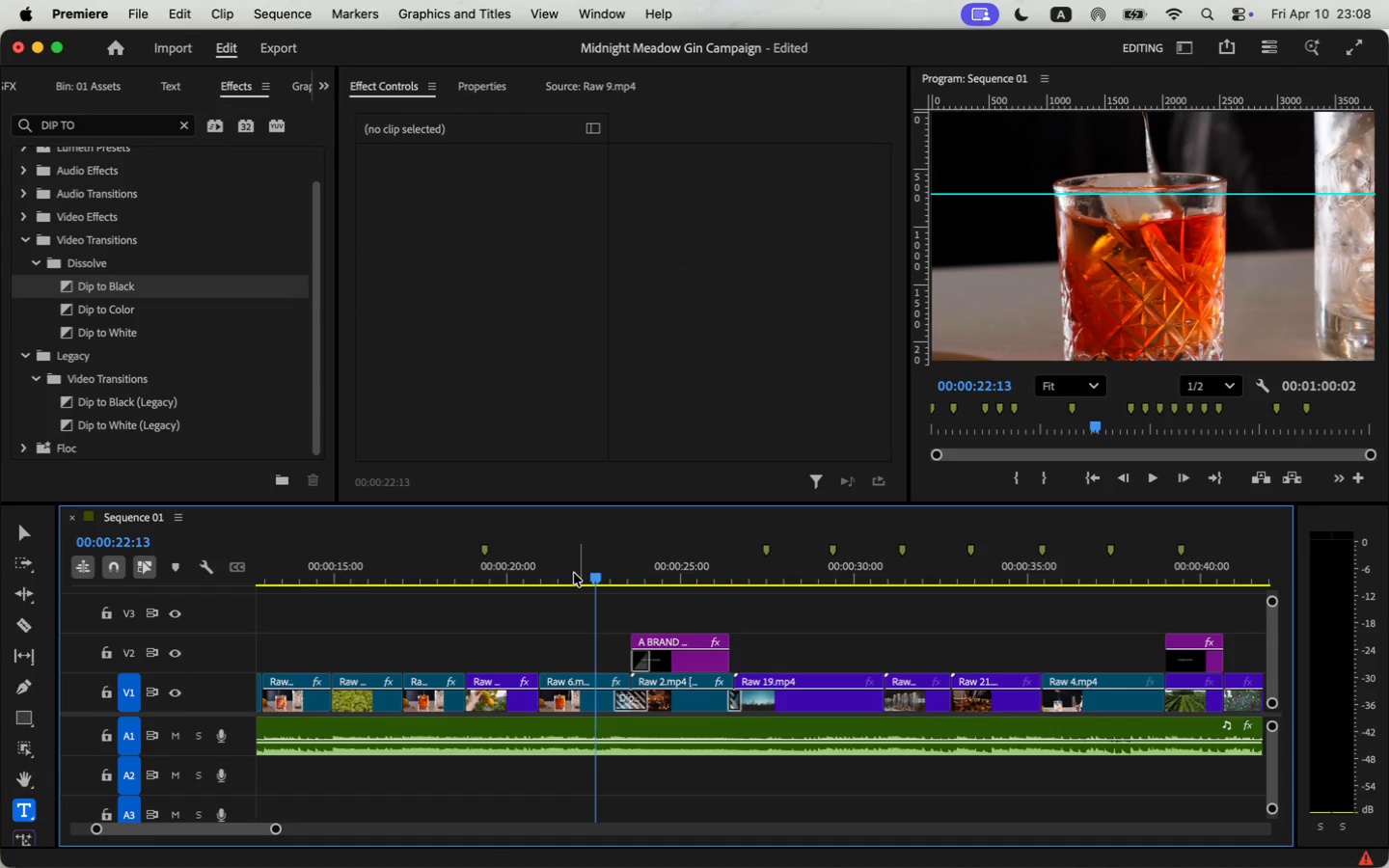 
double_click([565, 575])
 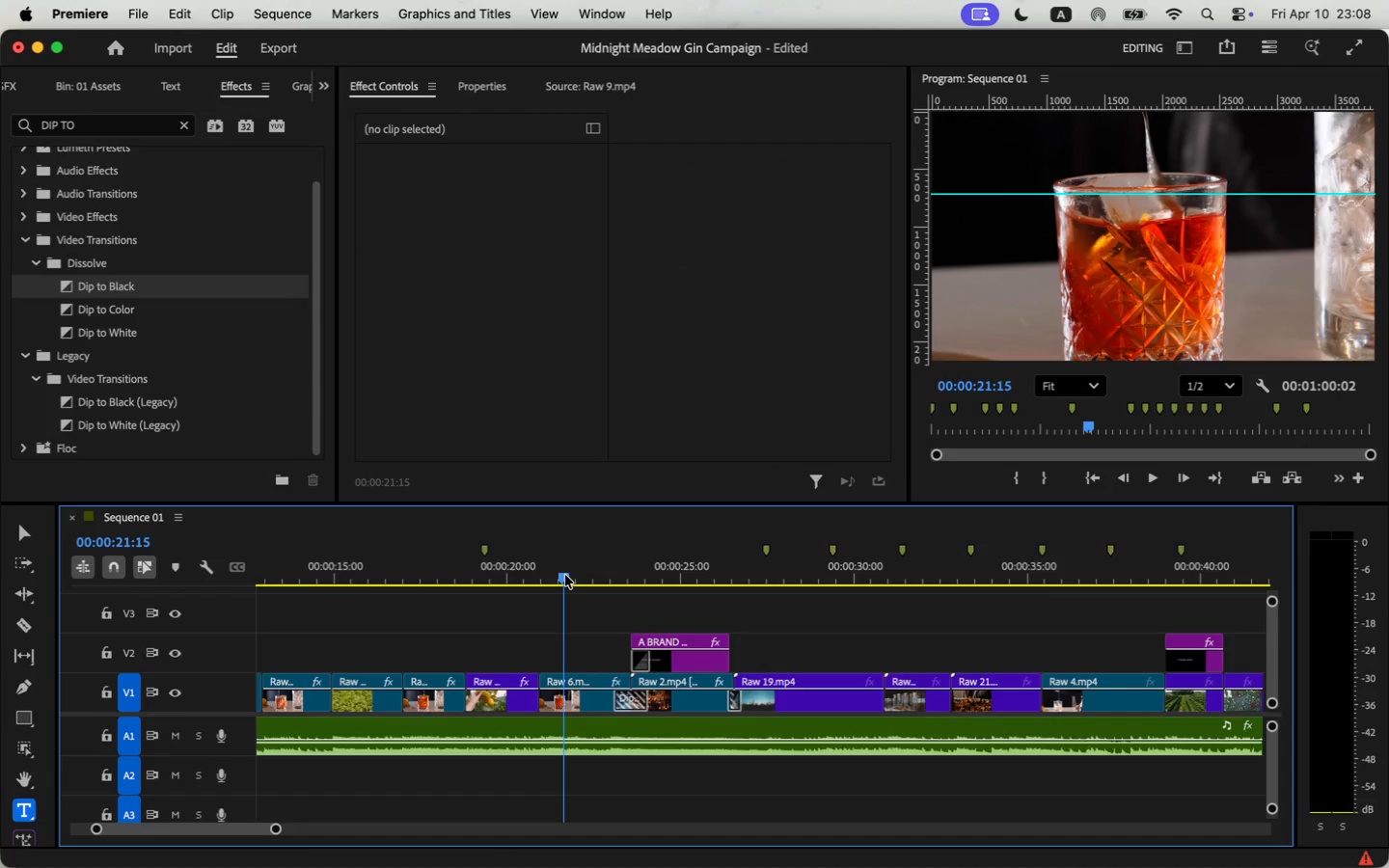 
key(Space)
 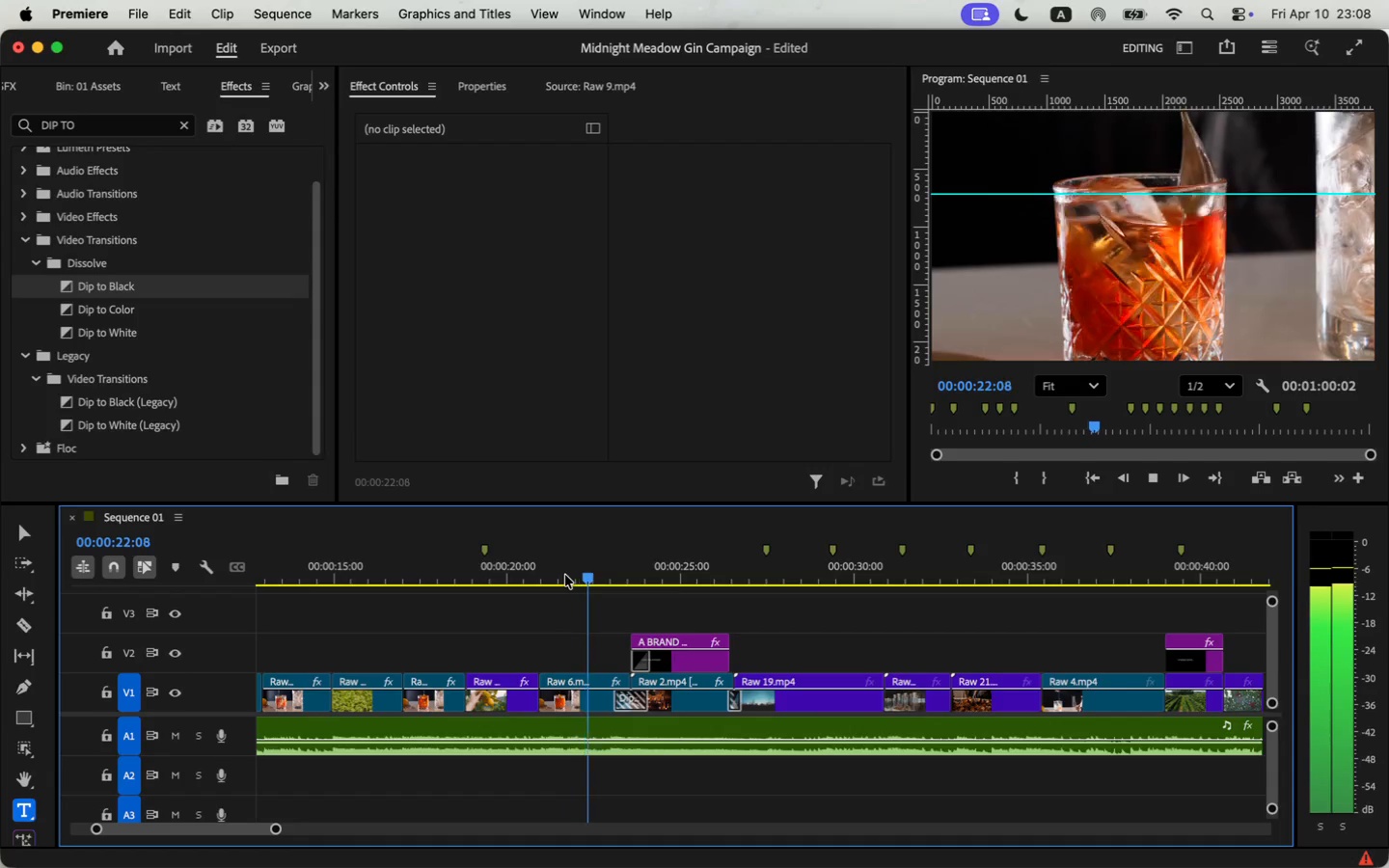 
key(Space)
 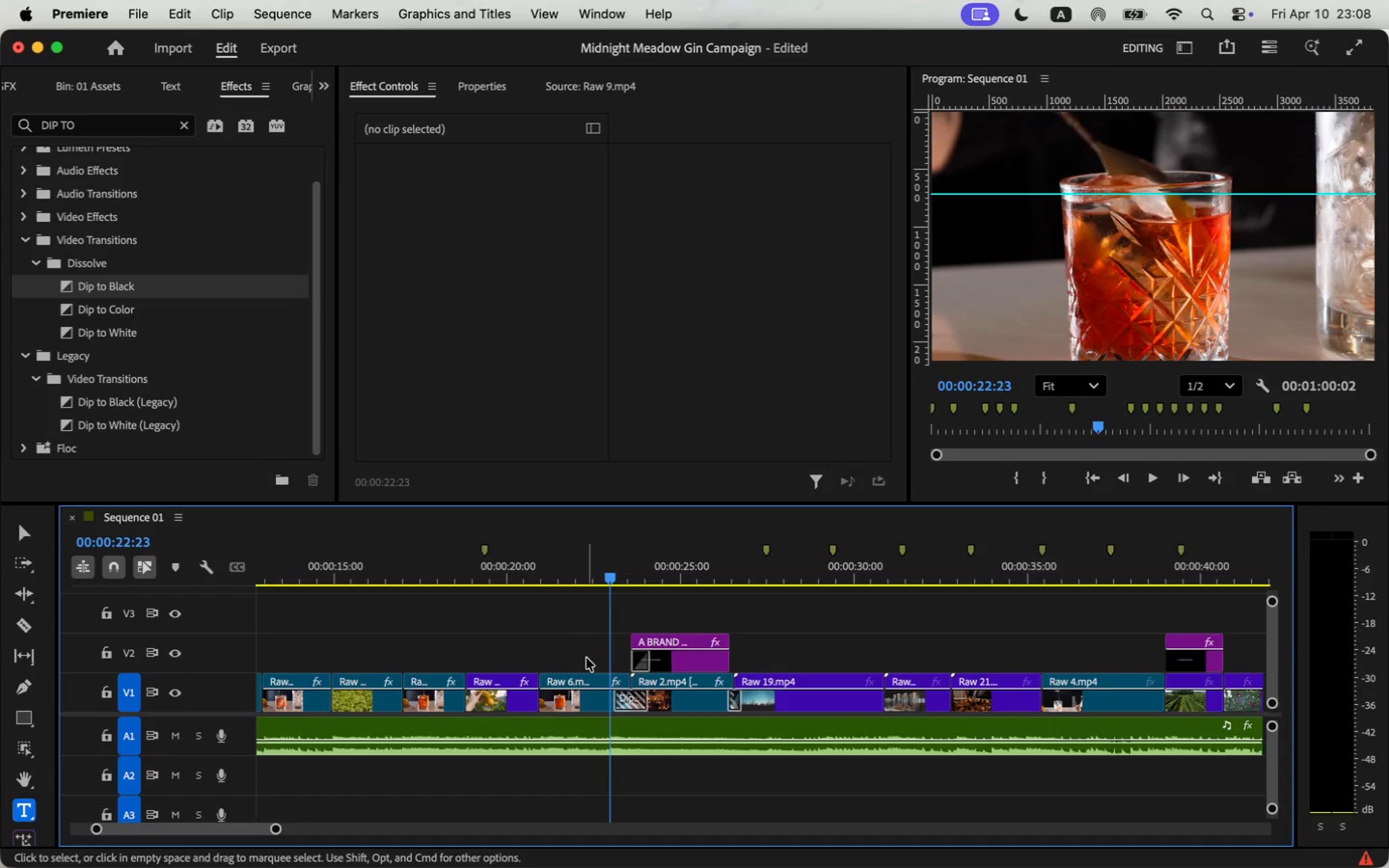 
left_click([587, 694])
 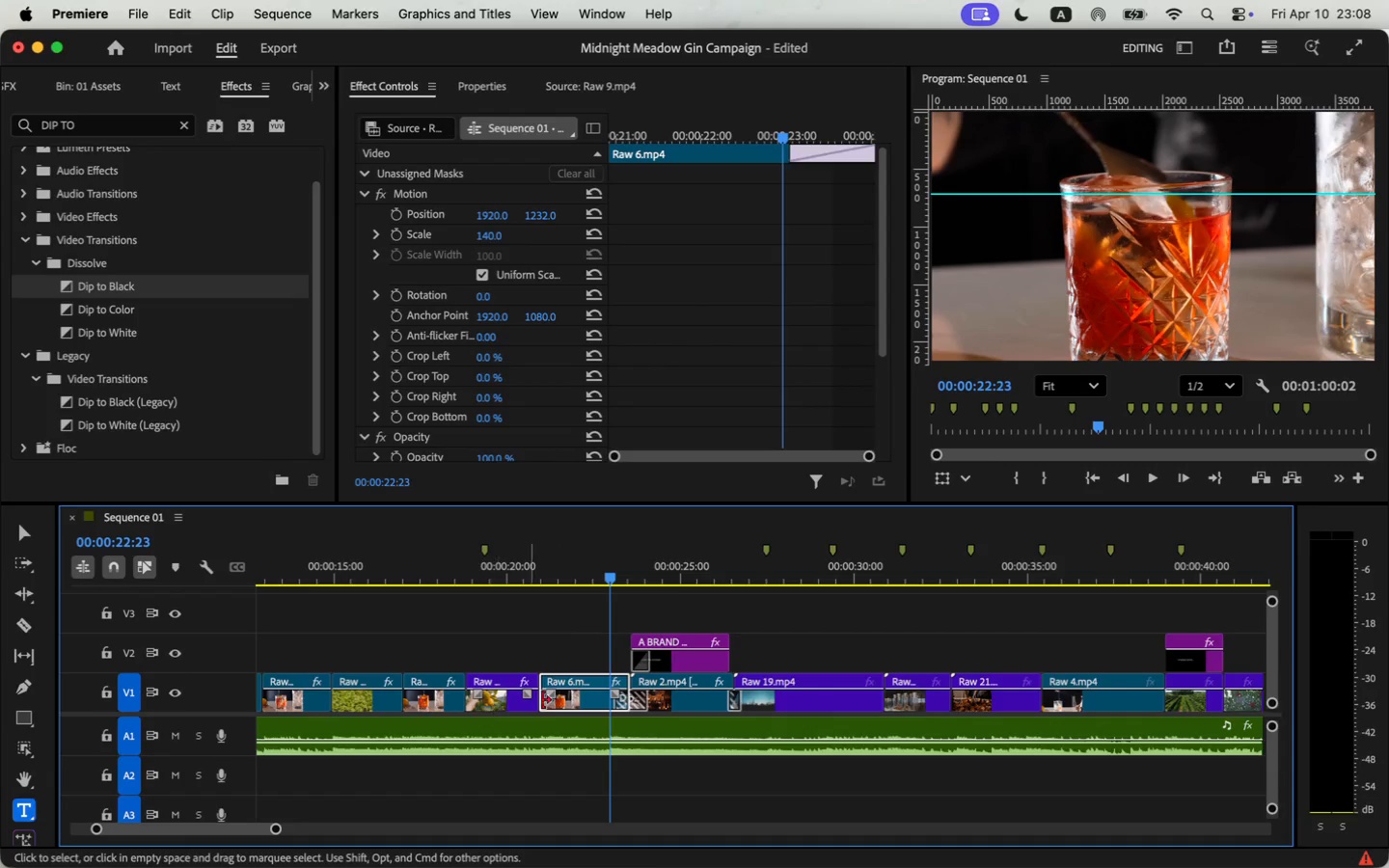 
left_click_drag(start_coordinate=[531, 704], to_coordinate=[520, 704])
 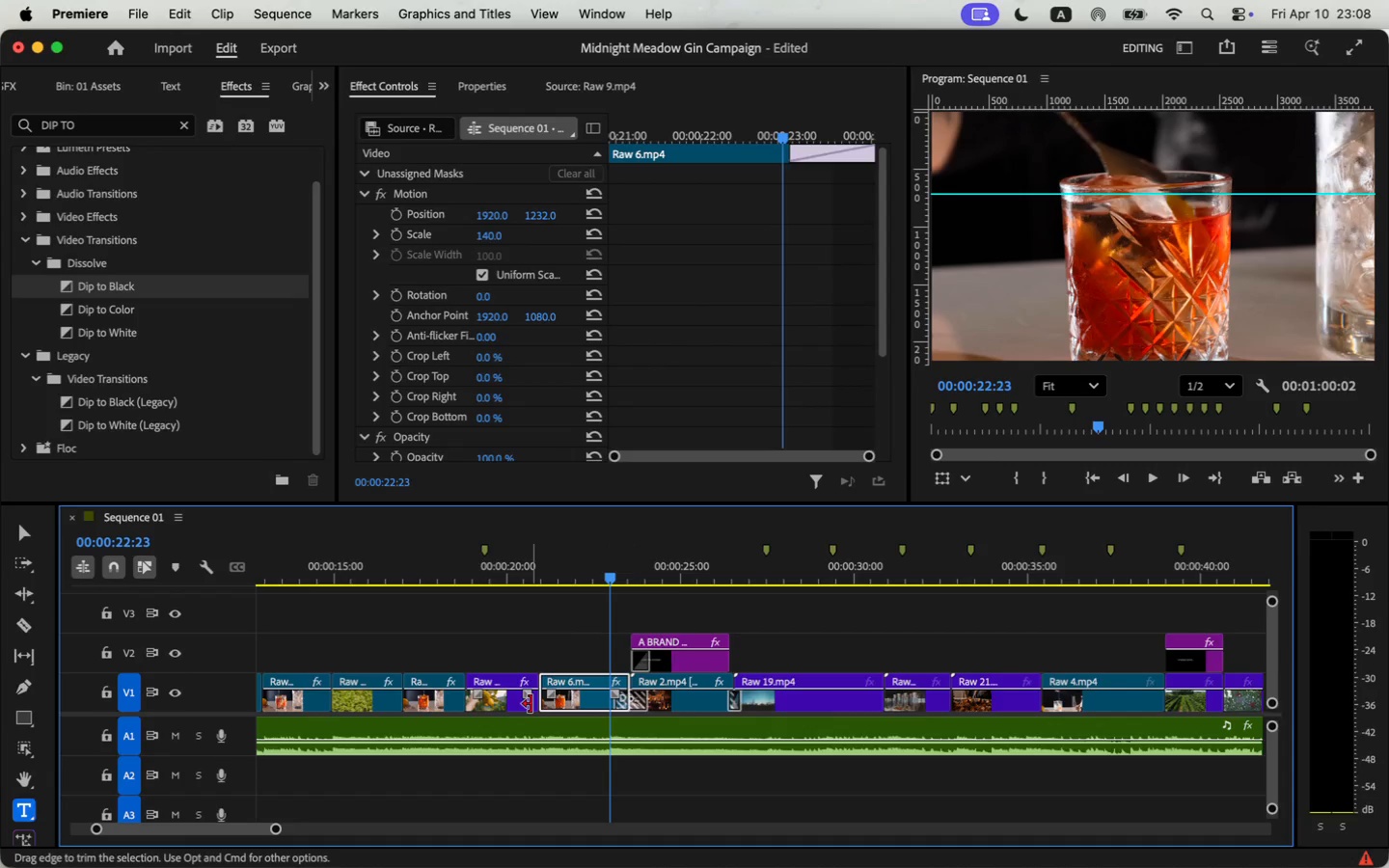 
left_click_drag(start_coordinate=[582, 637], to_coordinate=[662, 688])
 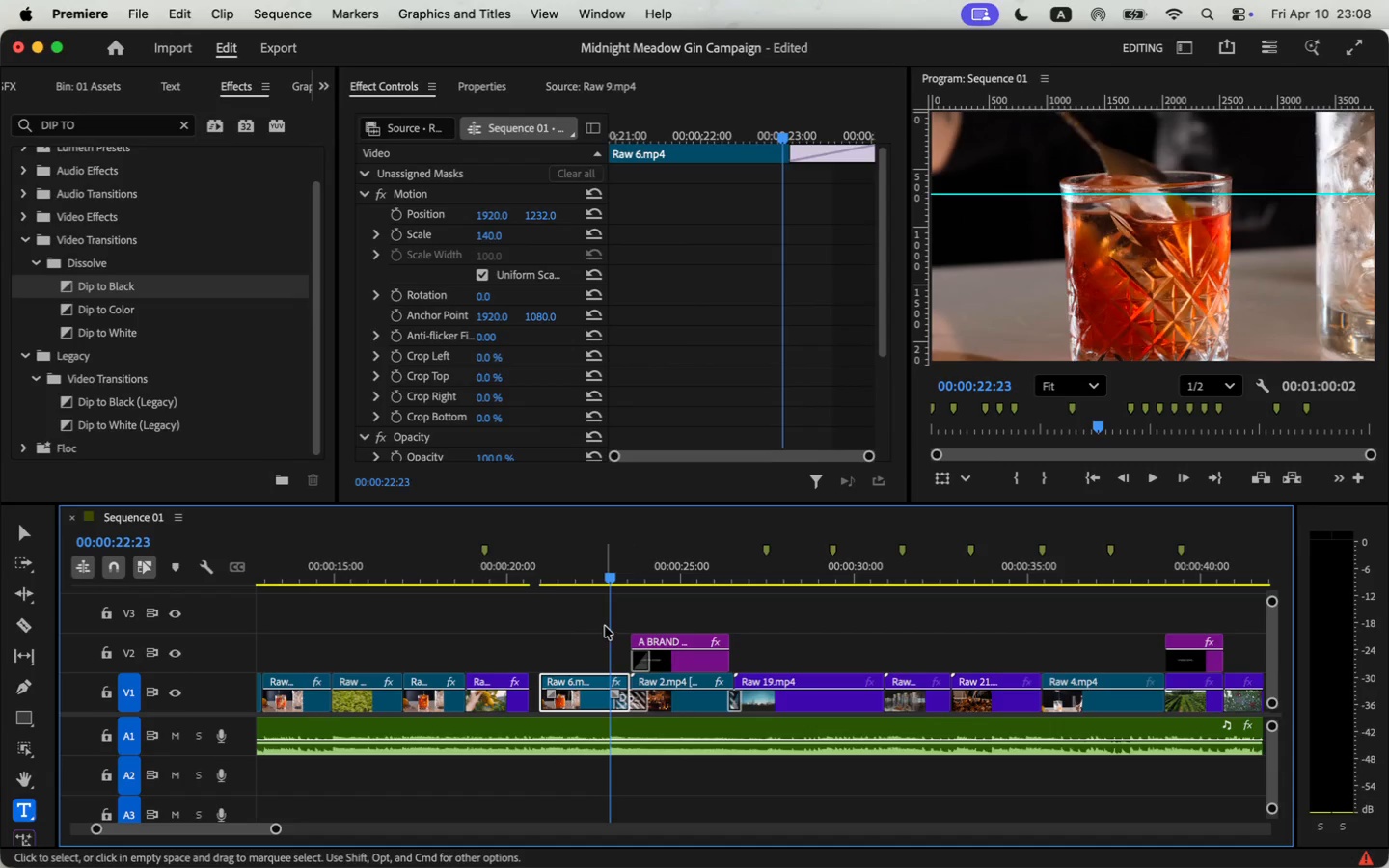 
left_click([676, 697])
 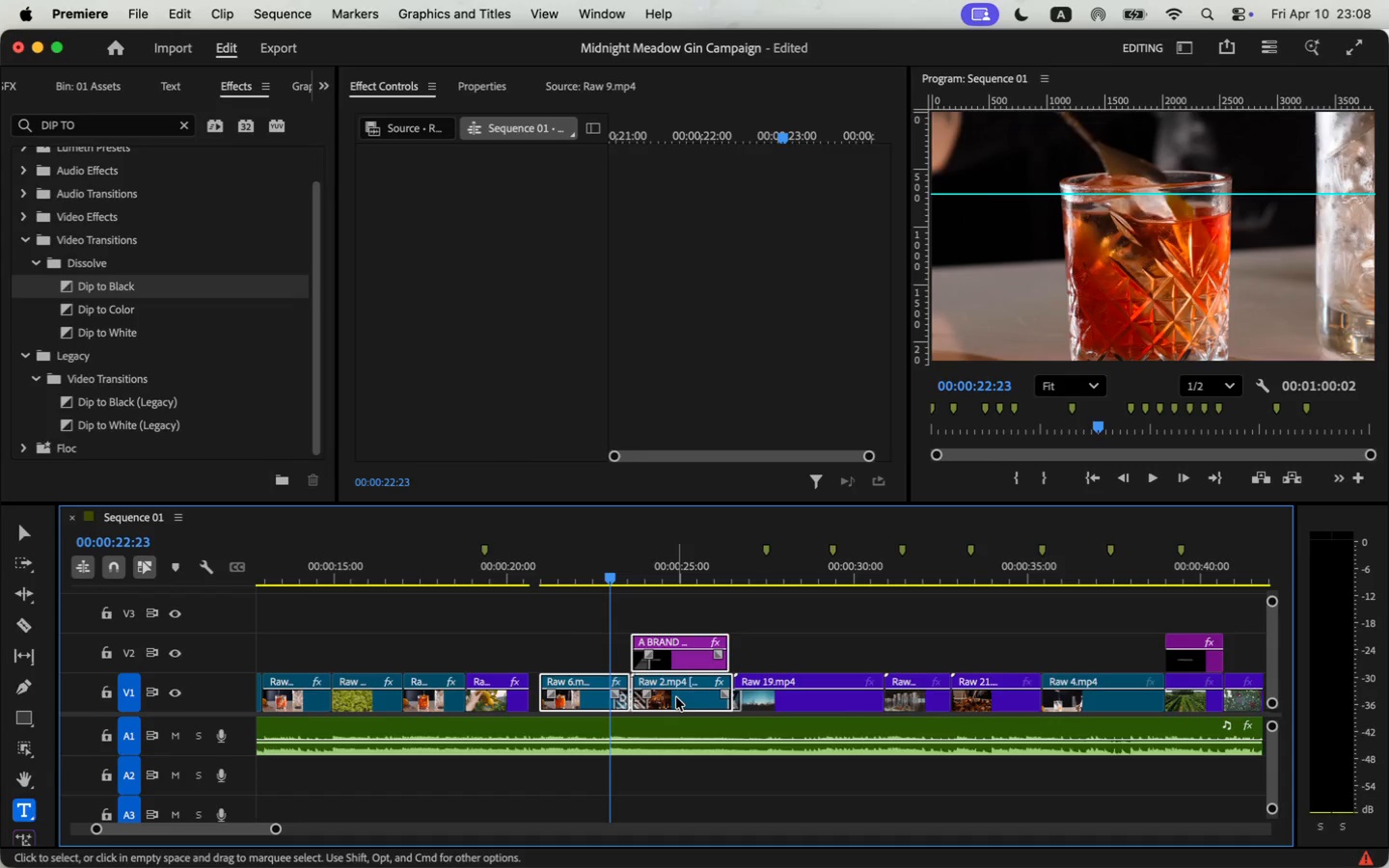 
left_click_drag(start_coordinate=[540, 641], to_coordinate=[771, 683])
 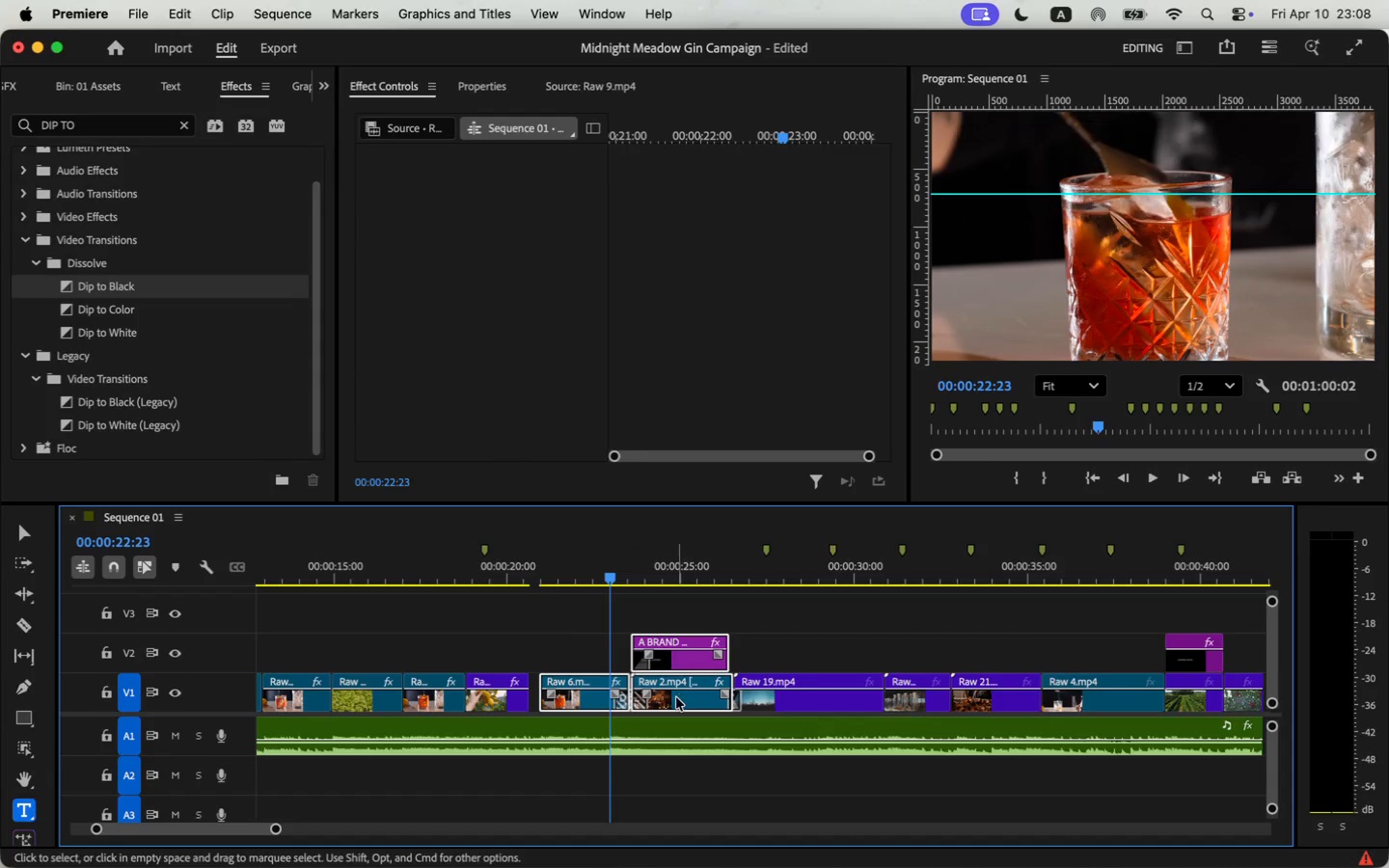 
left_click_drag(start_coordinate=[776, 694], to_coordinate=[765, 694])
 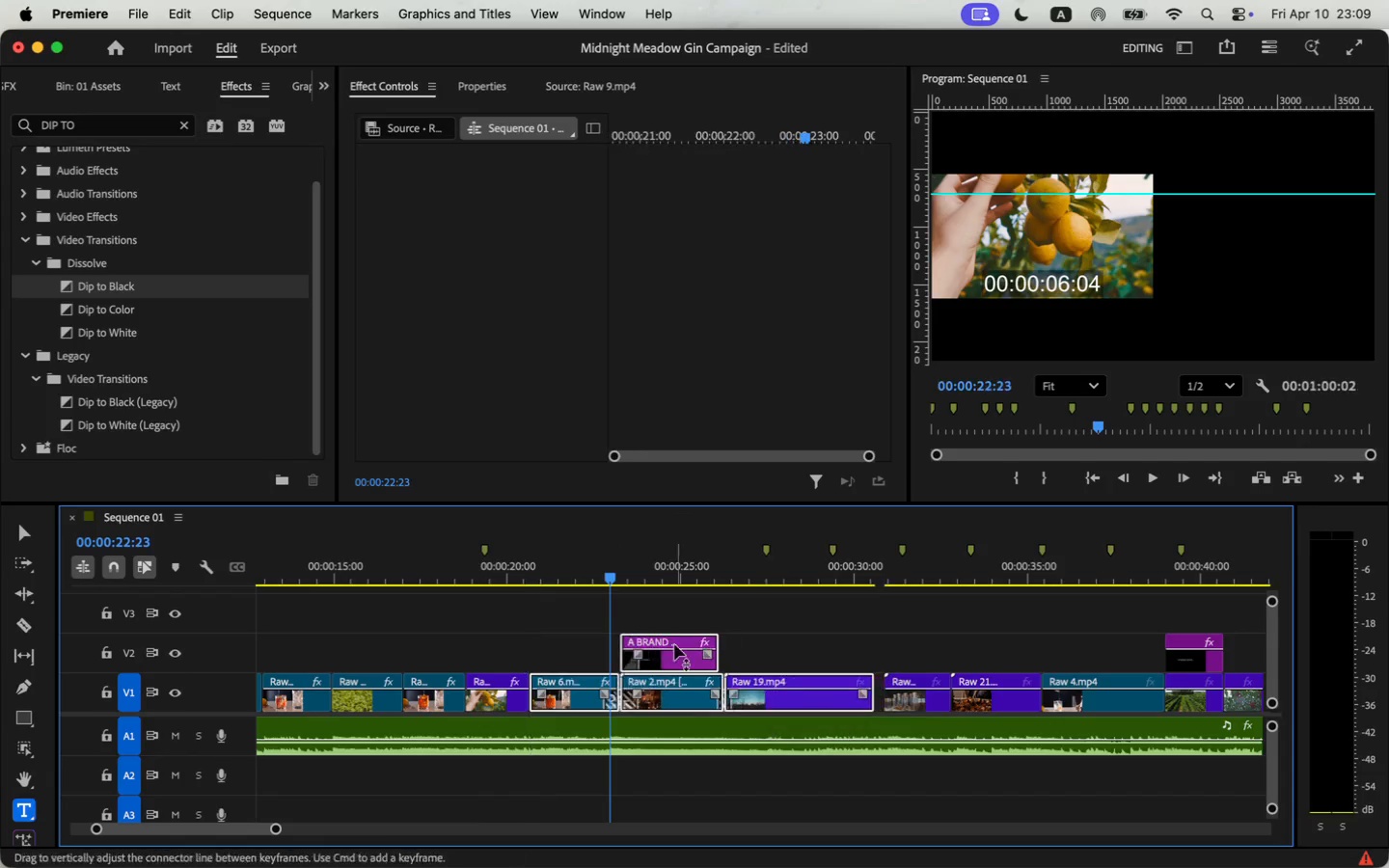 
key(Space)
 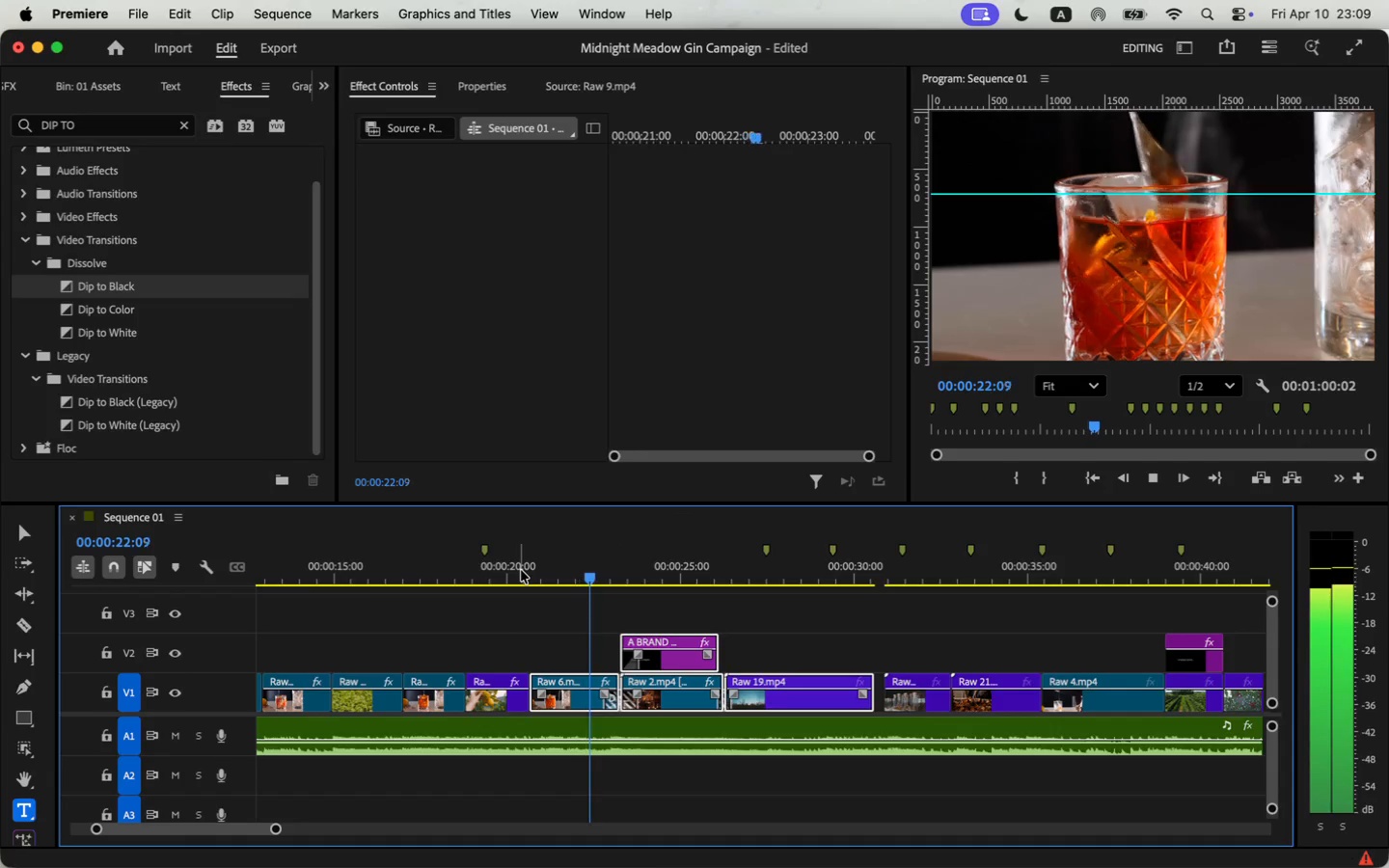 
wait(8.02)
 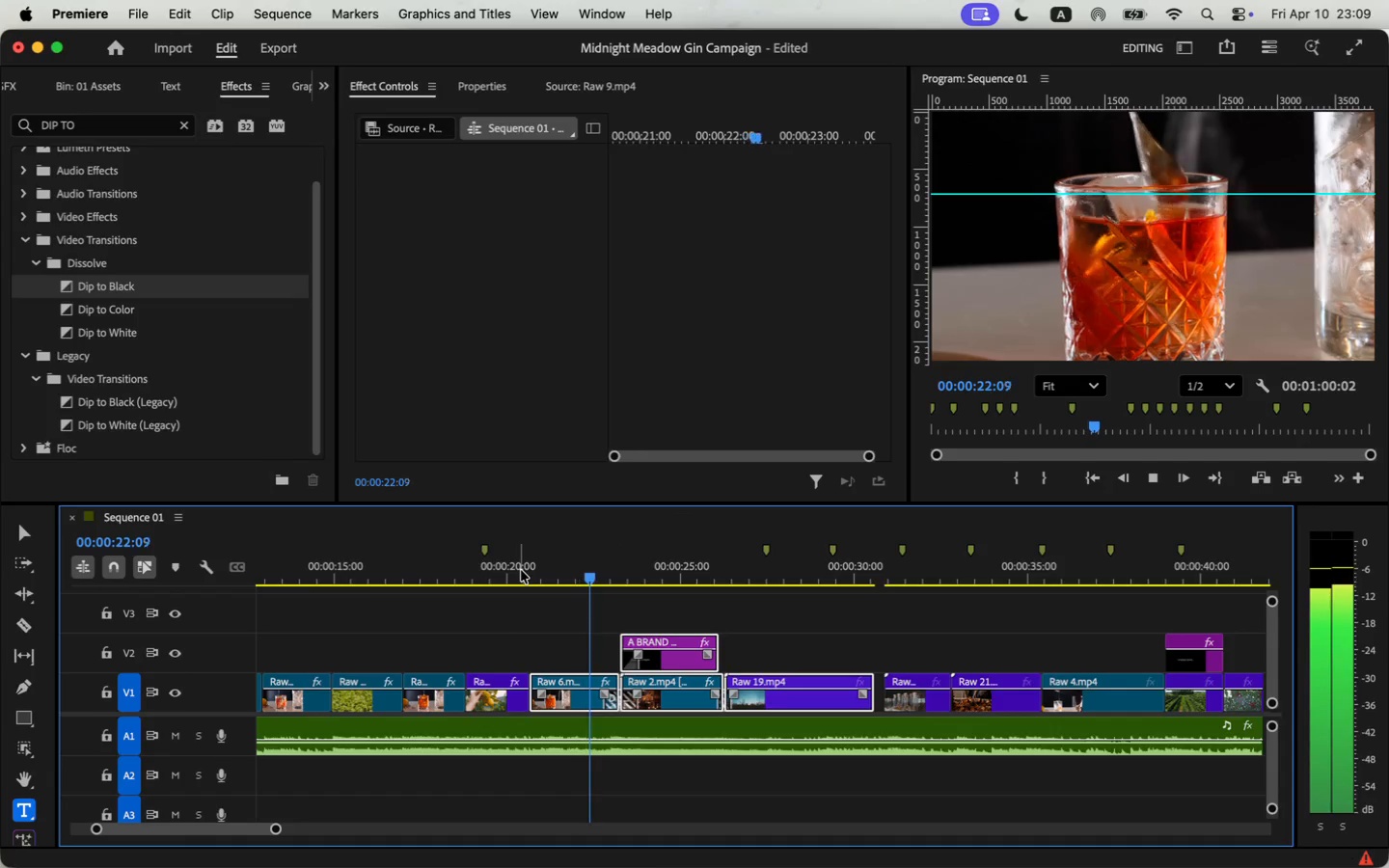 
key(Space)
 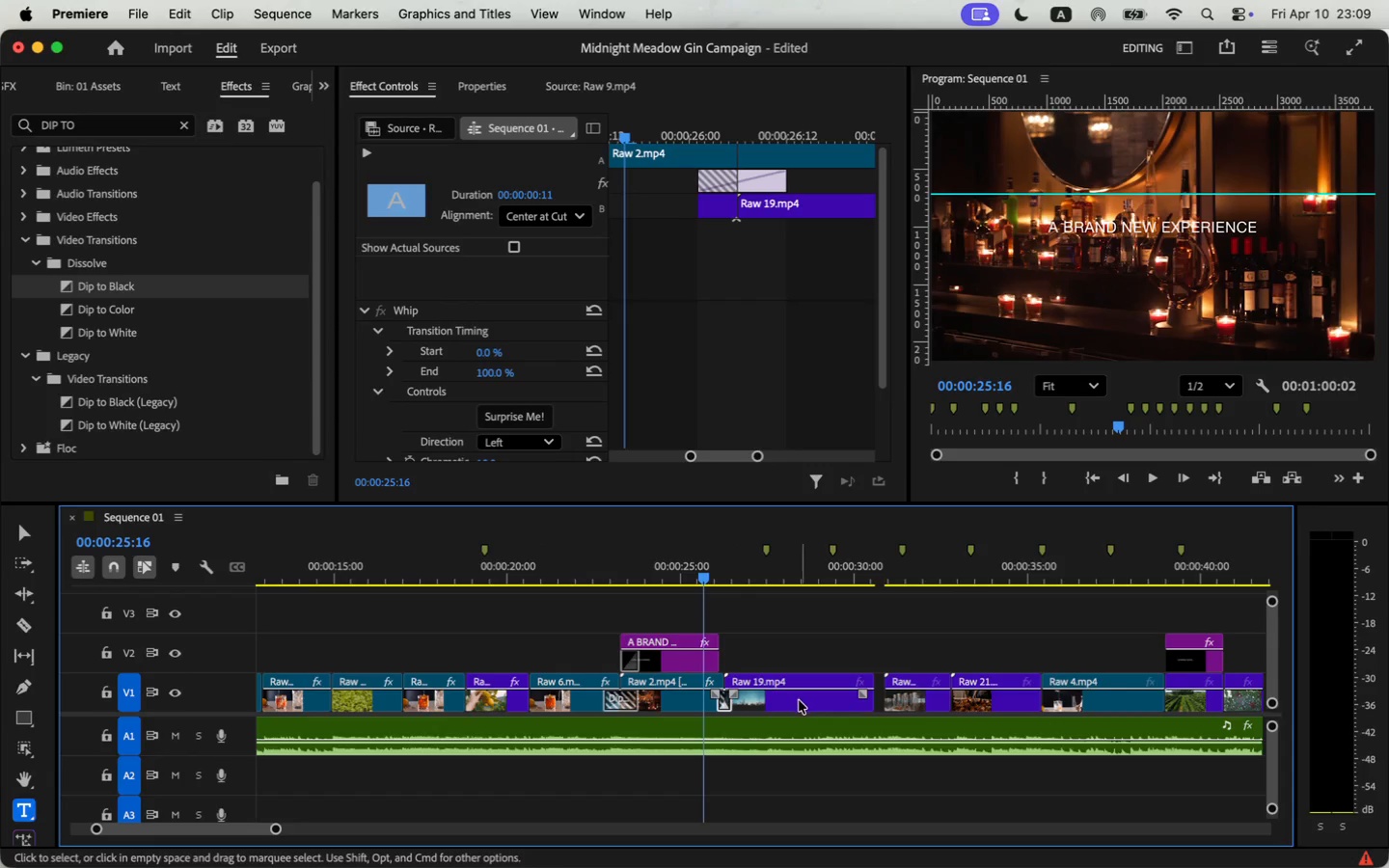 
key(Backspace)
 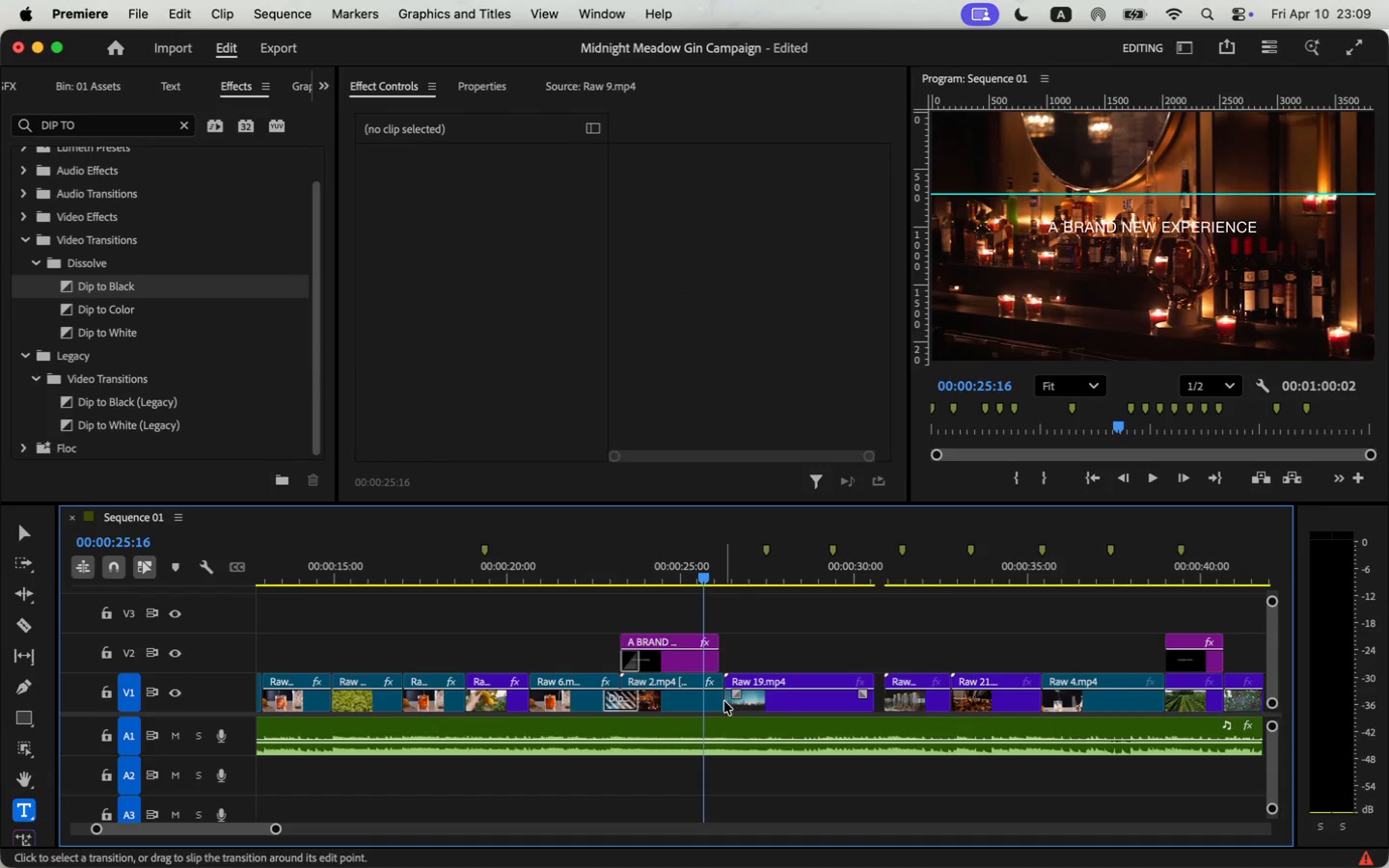 
left_click_drag(start_coordinate=[788, 703], to_coordinate=[798, 703])
 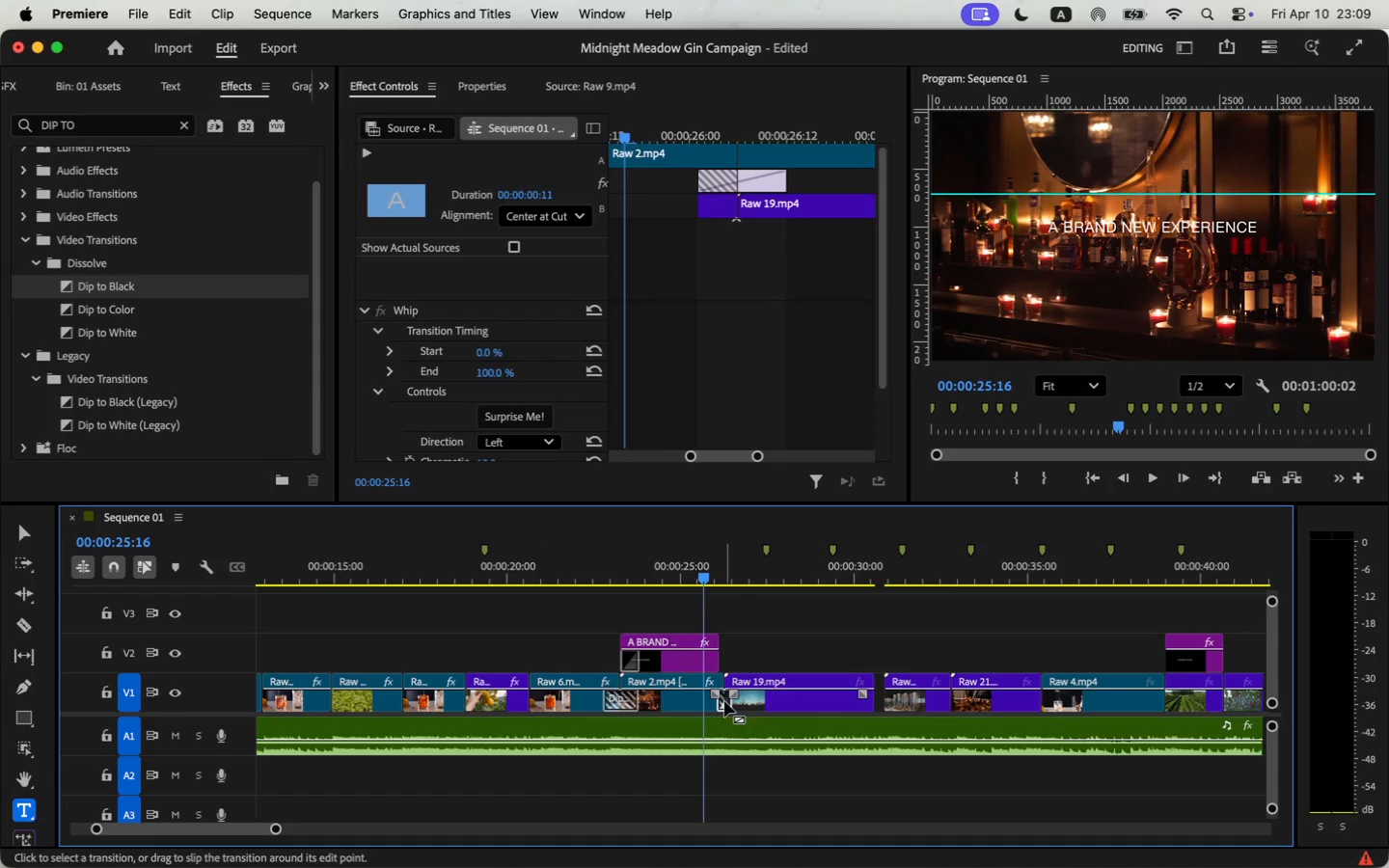 
left_click_drag(start_coordinate=[719, 704], to_coordinate=[735, 703])
 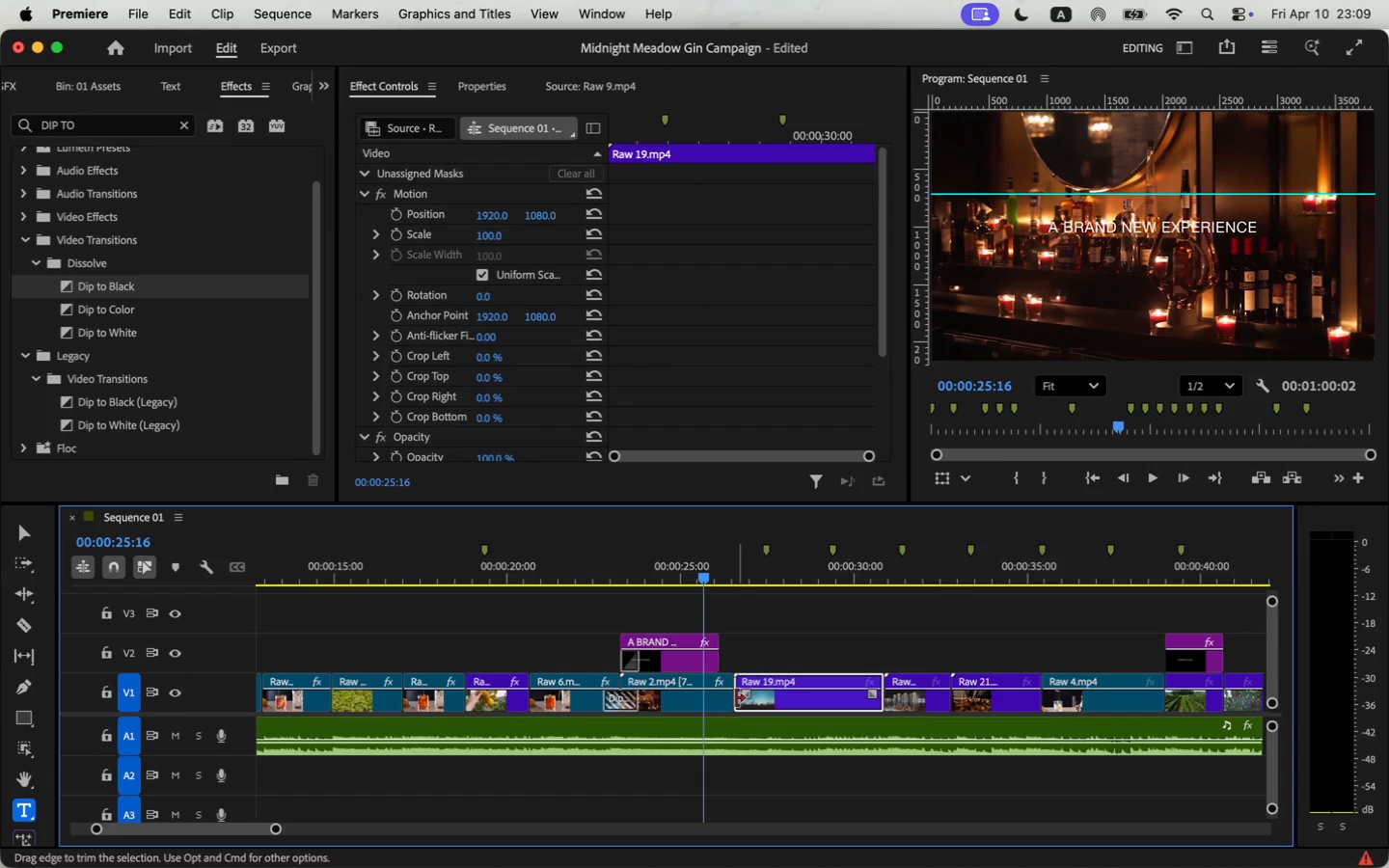 
double_click([142, 132])
 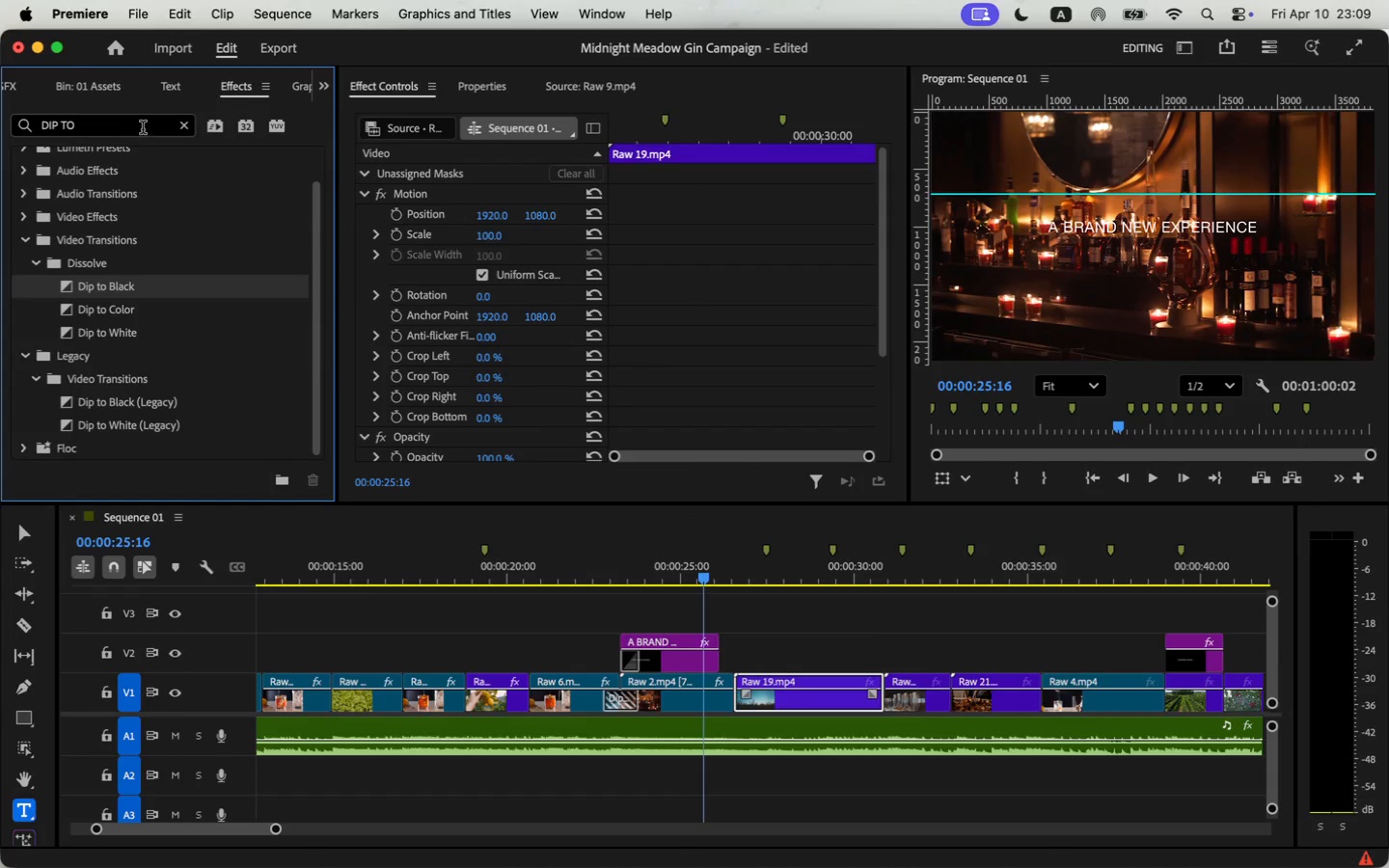 
triple_click([144, 128])
 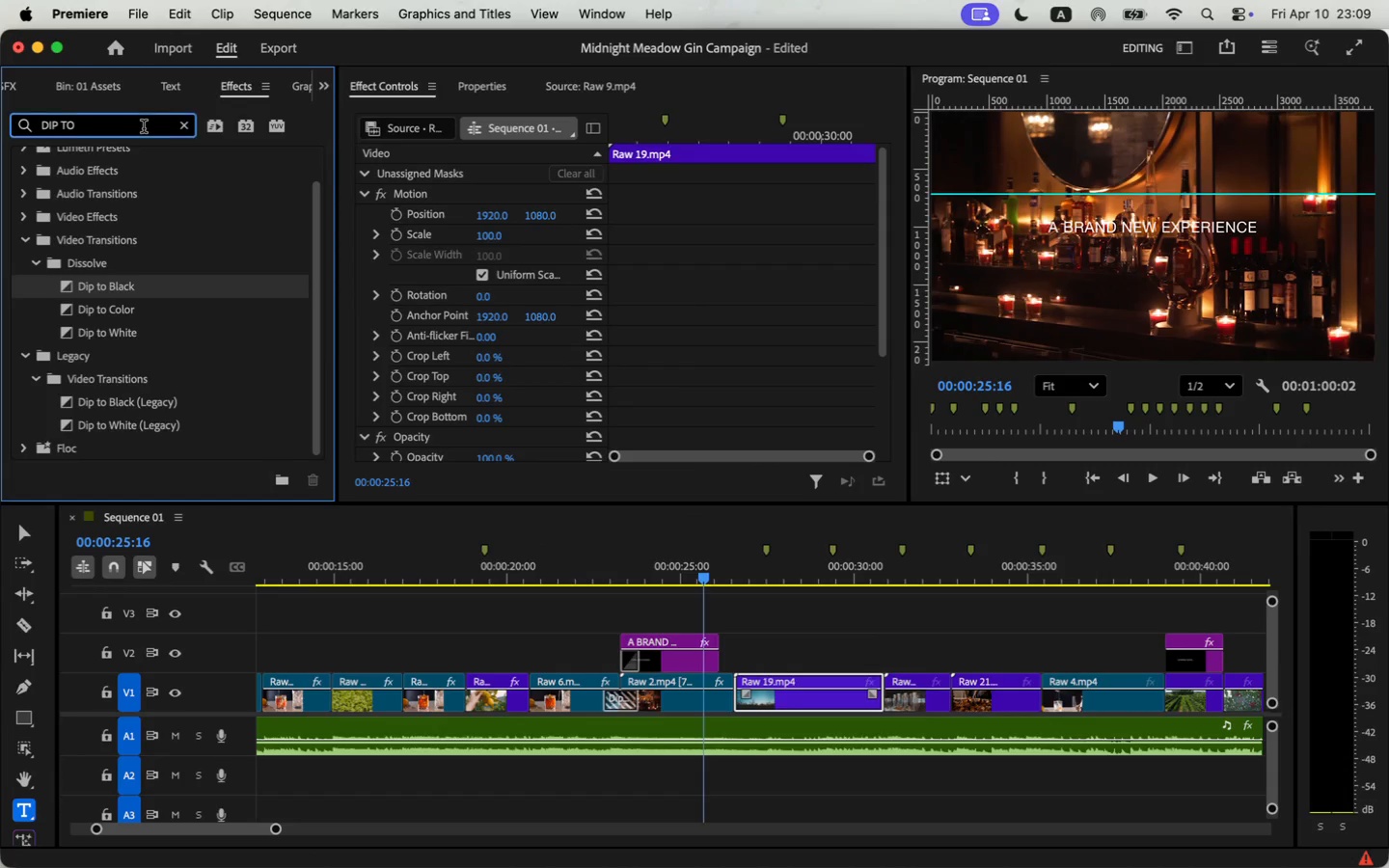 
triple_click([144, 128])
 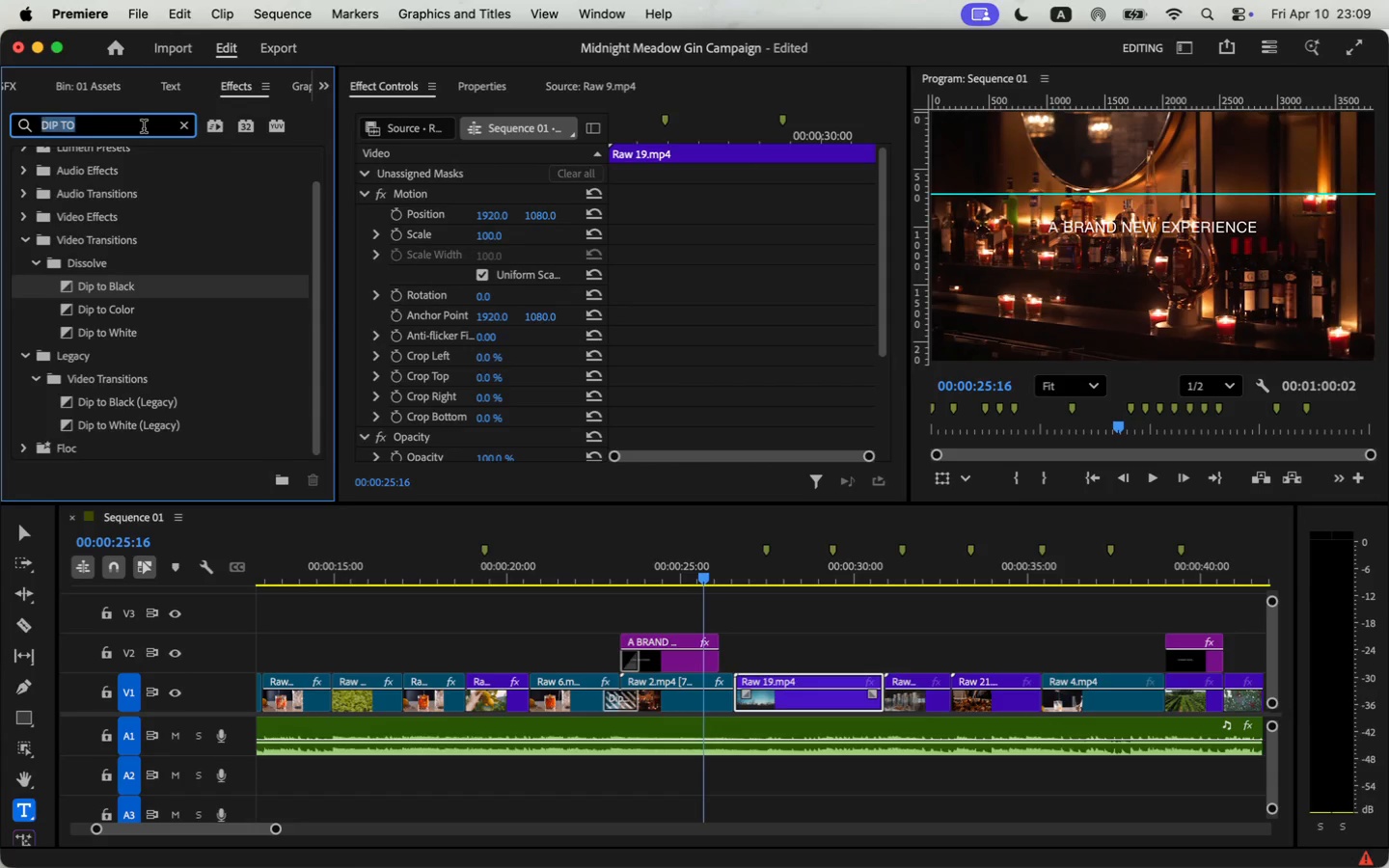 
triple_click([144, 128])
 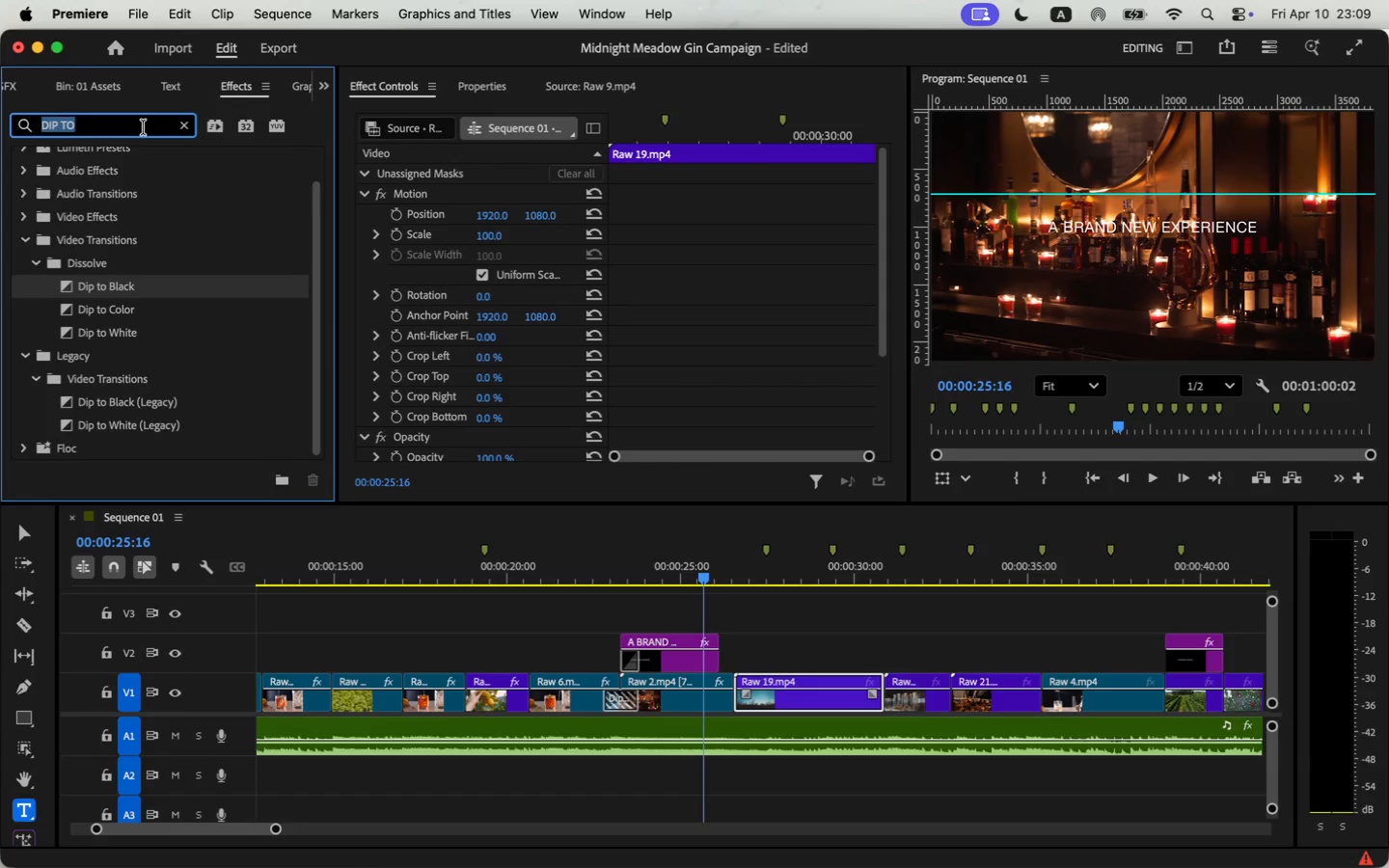 
type(WHIP)
 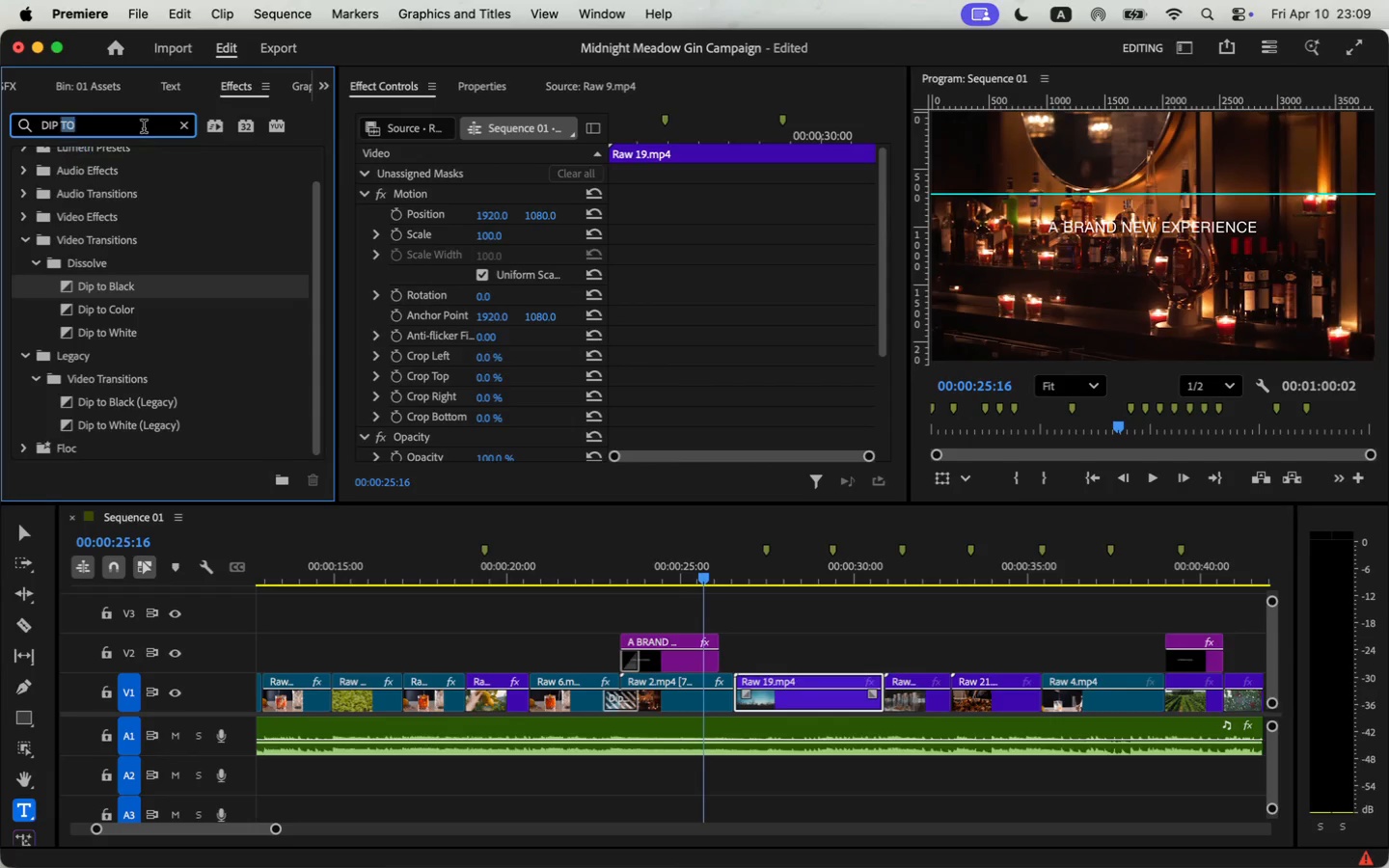 
left_click_drag(start_coordinate=[84, 328], to_coordinate=[723, 691])
 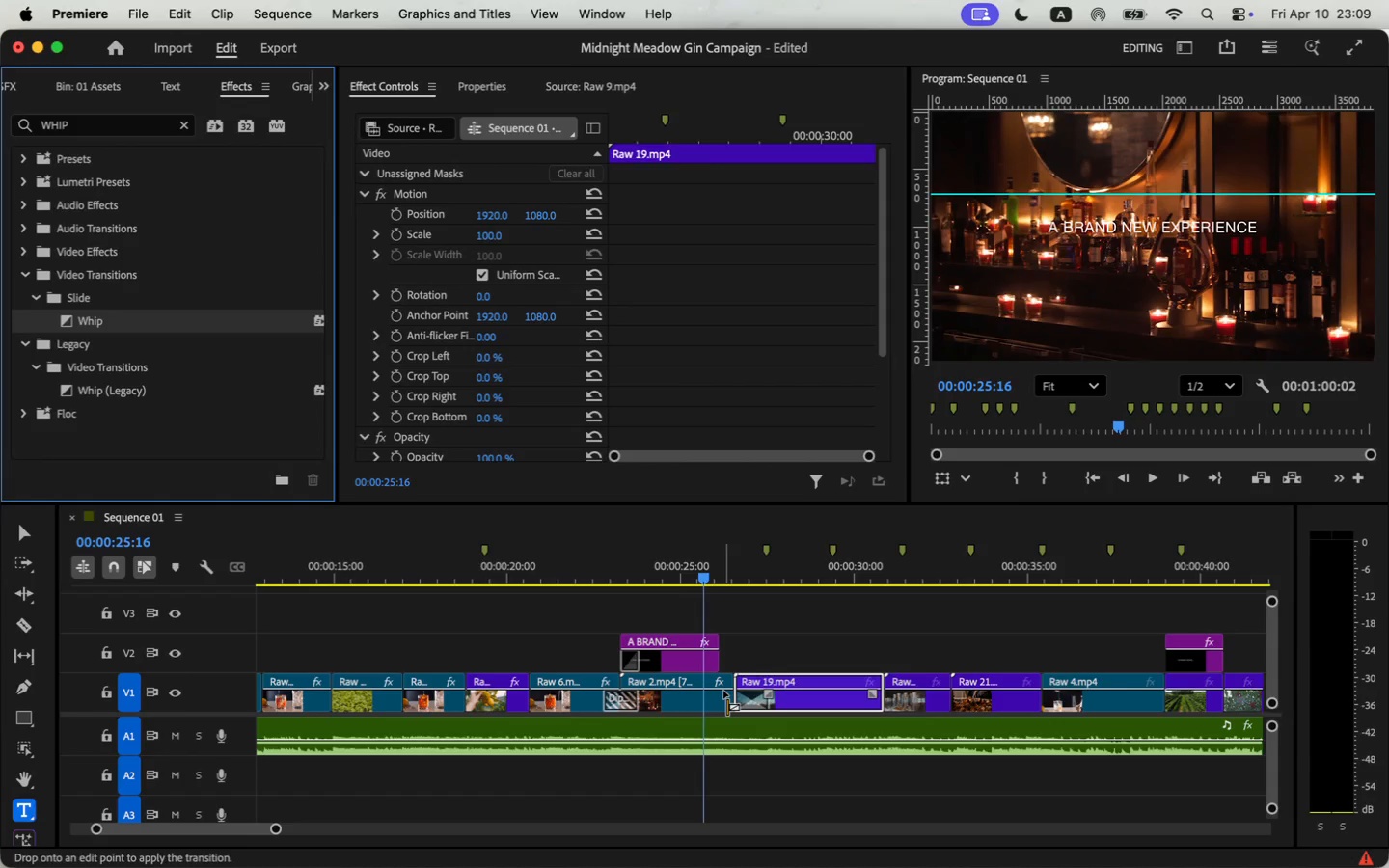 
double_click([753, 701])
 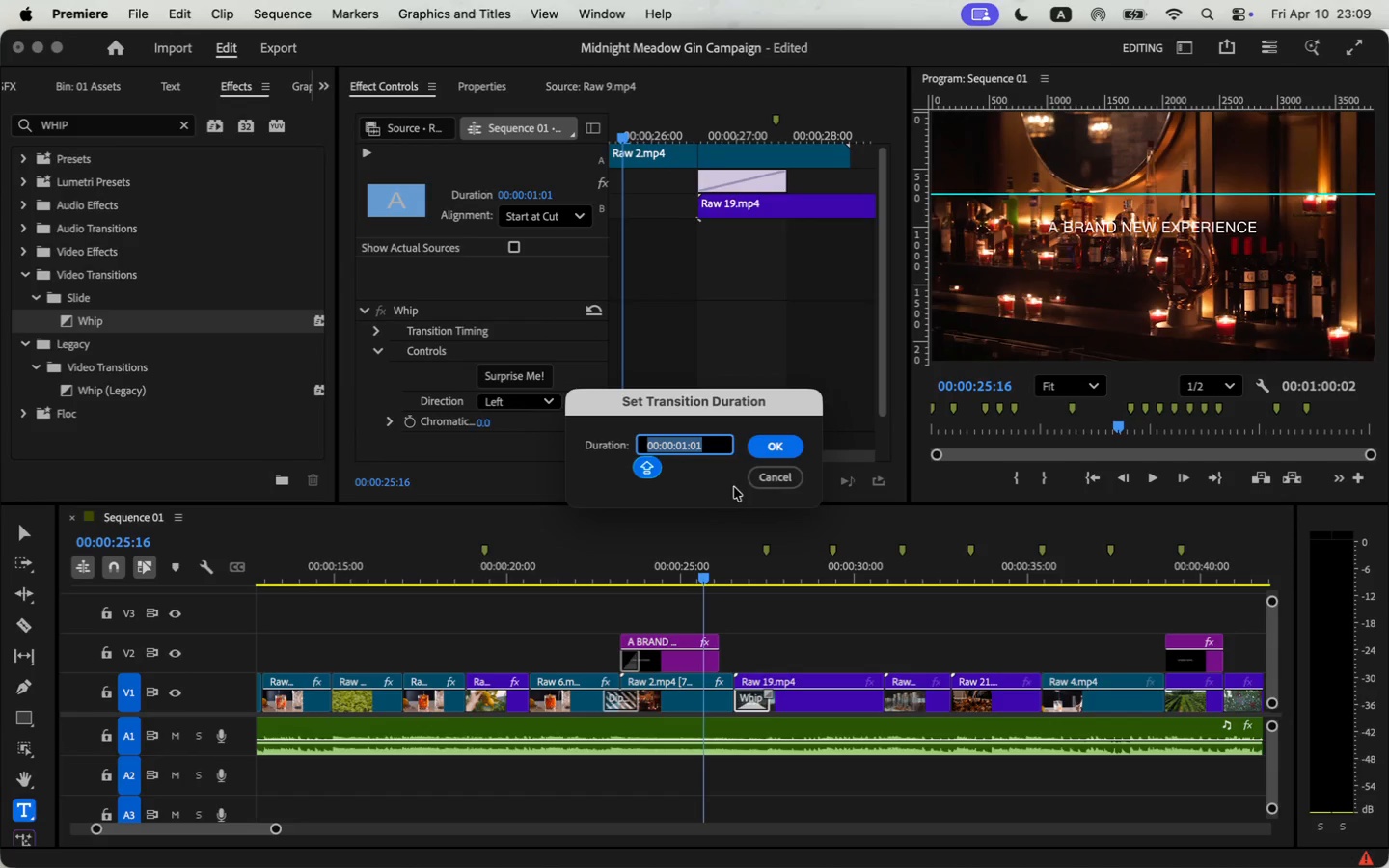 
left_click([718, 443])
 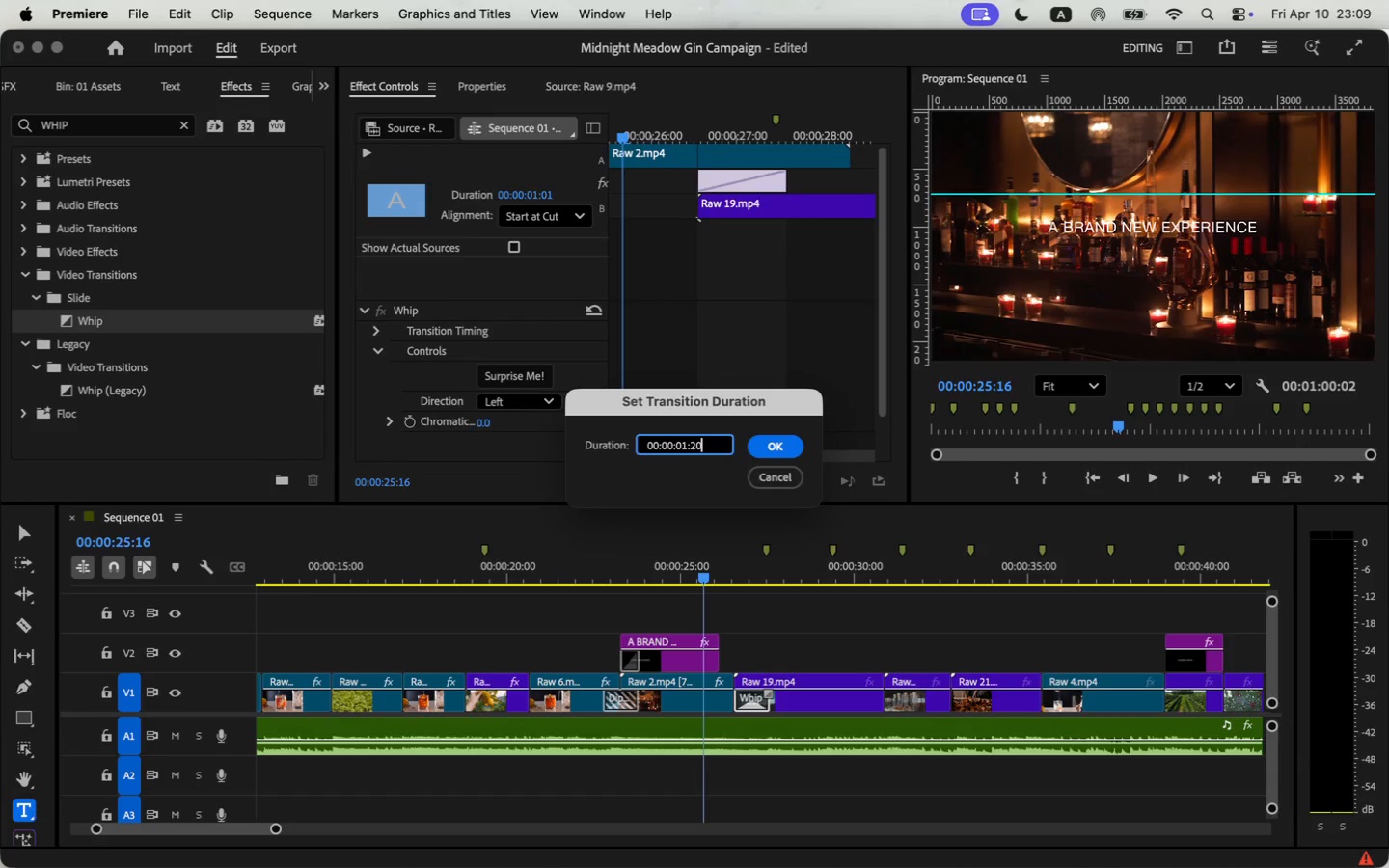 
key(Backspace)
key(Backspace)
type(10)
key(Backspace)
key(Backspace)
type(20)
 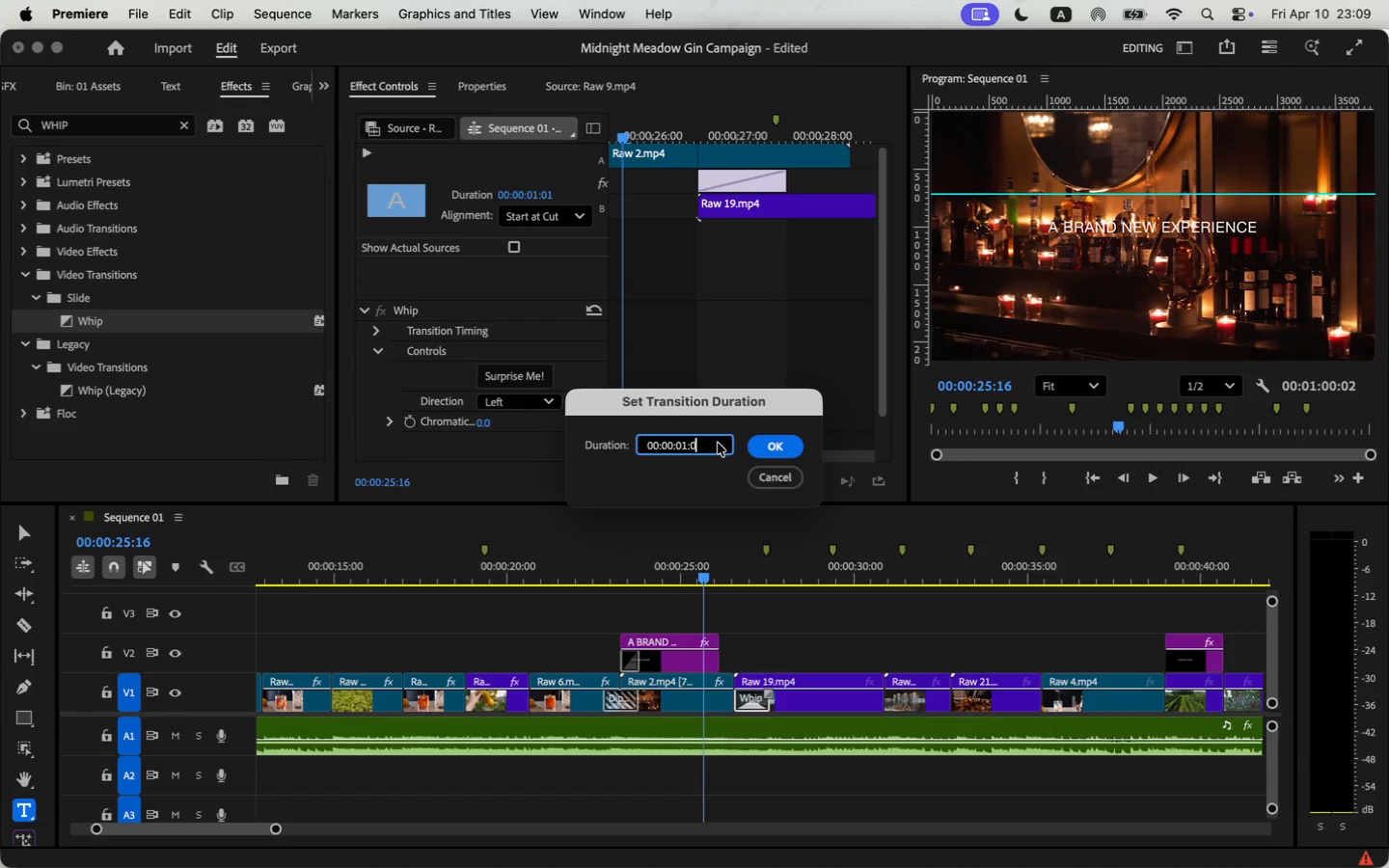 
key(ArrowLeft)
 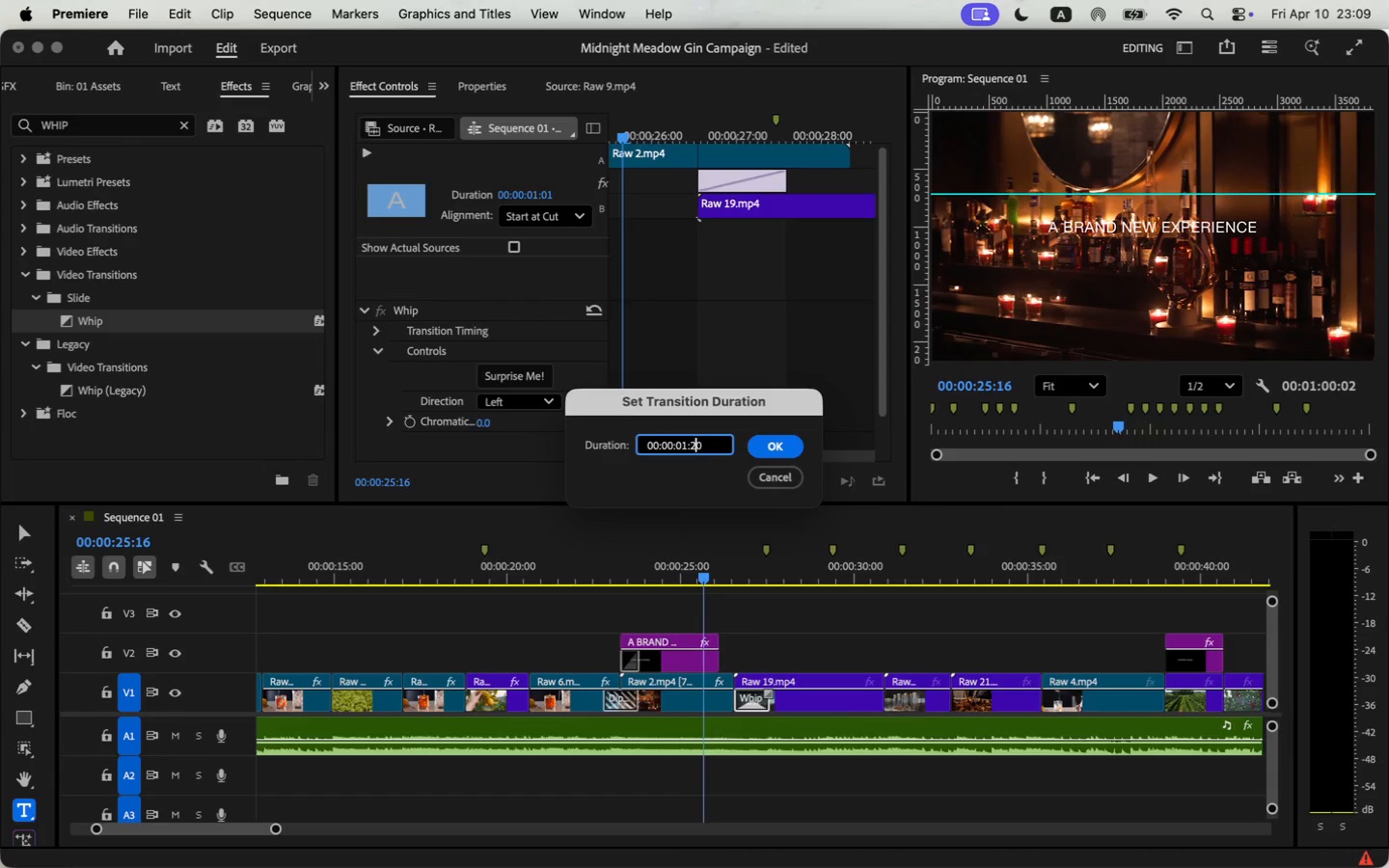 
key(ArrowLeft)
 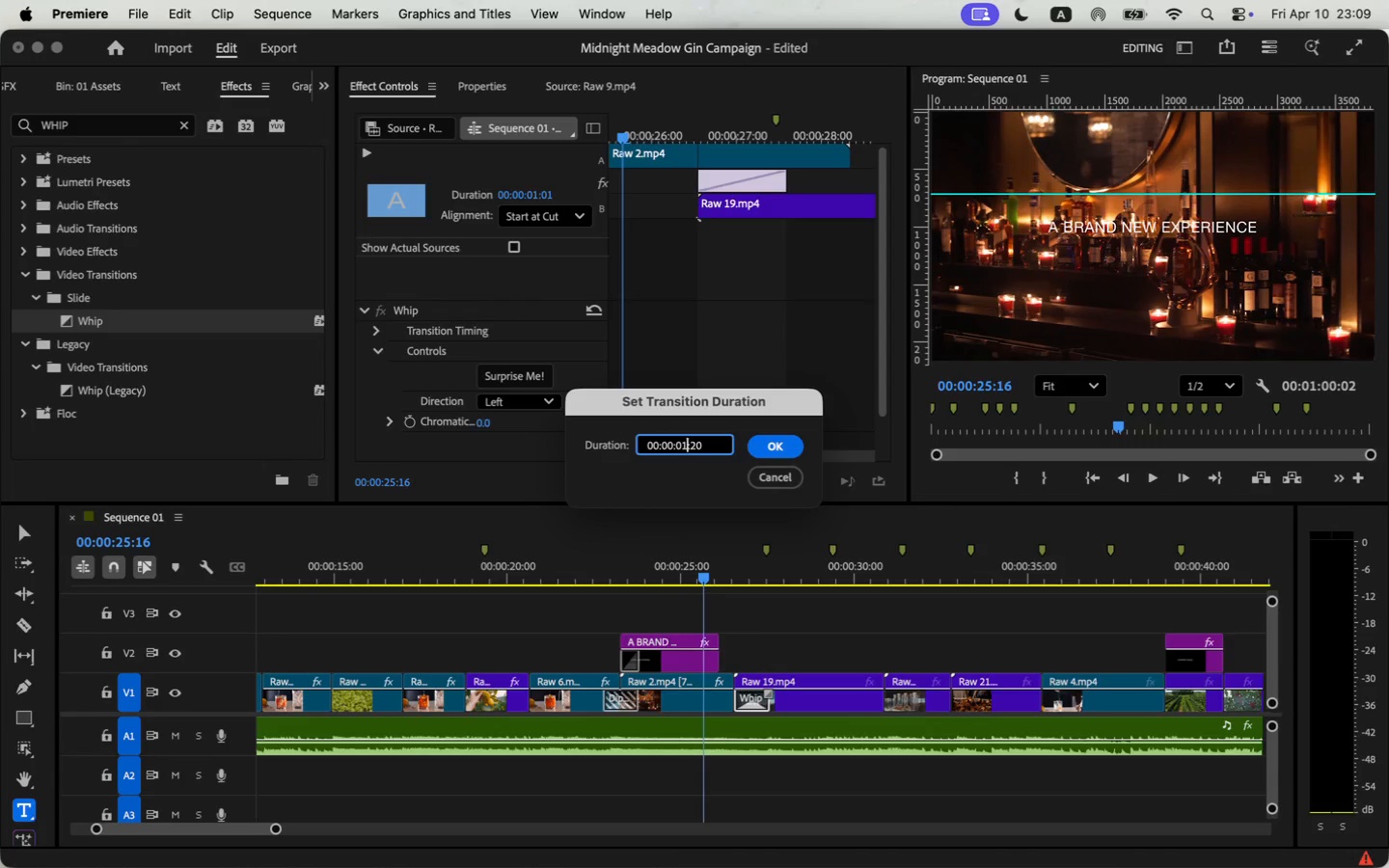 
key(ArrowLeft)
 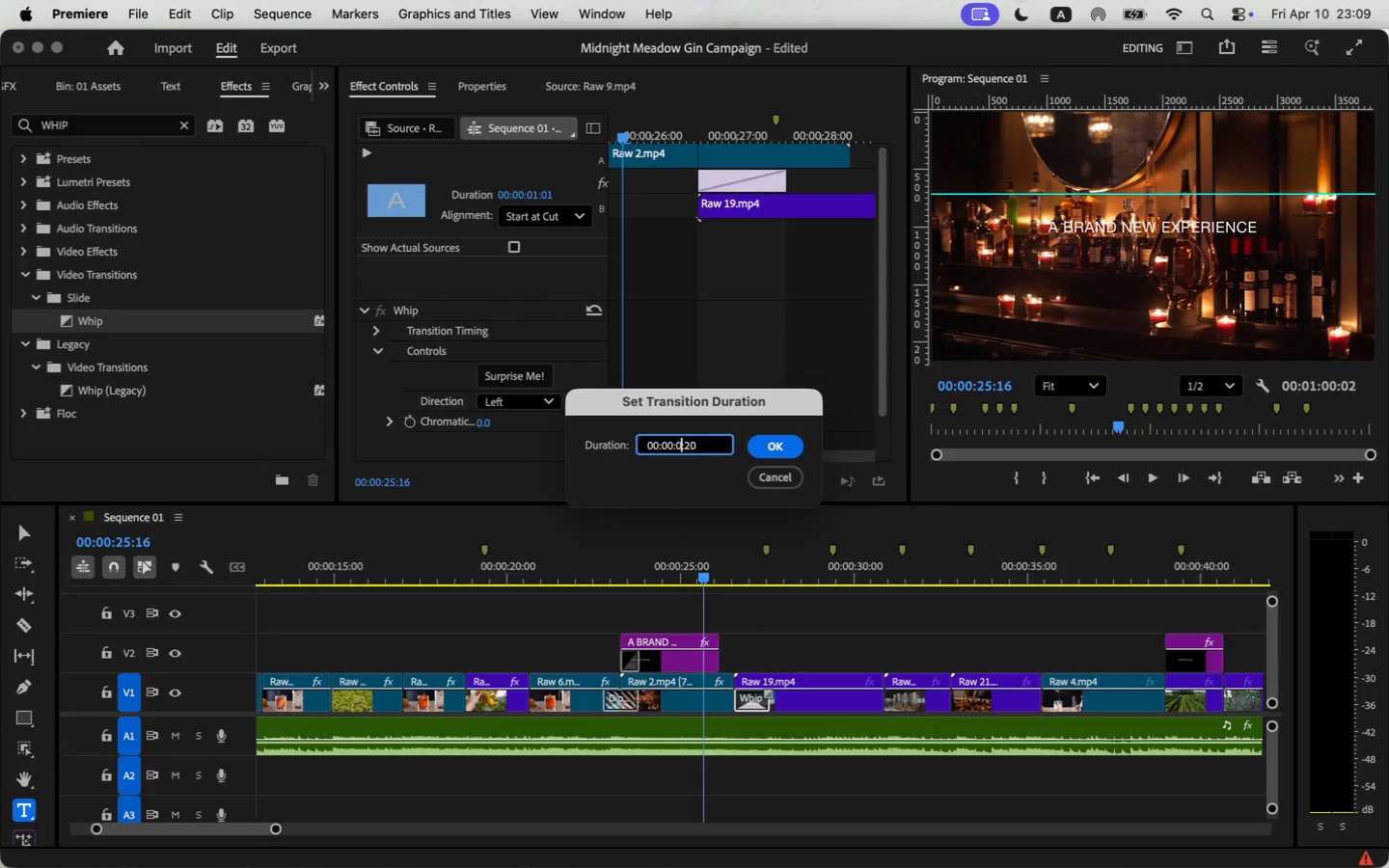 
key(Backspace)
 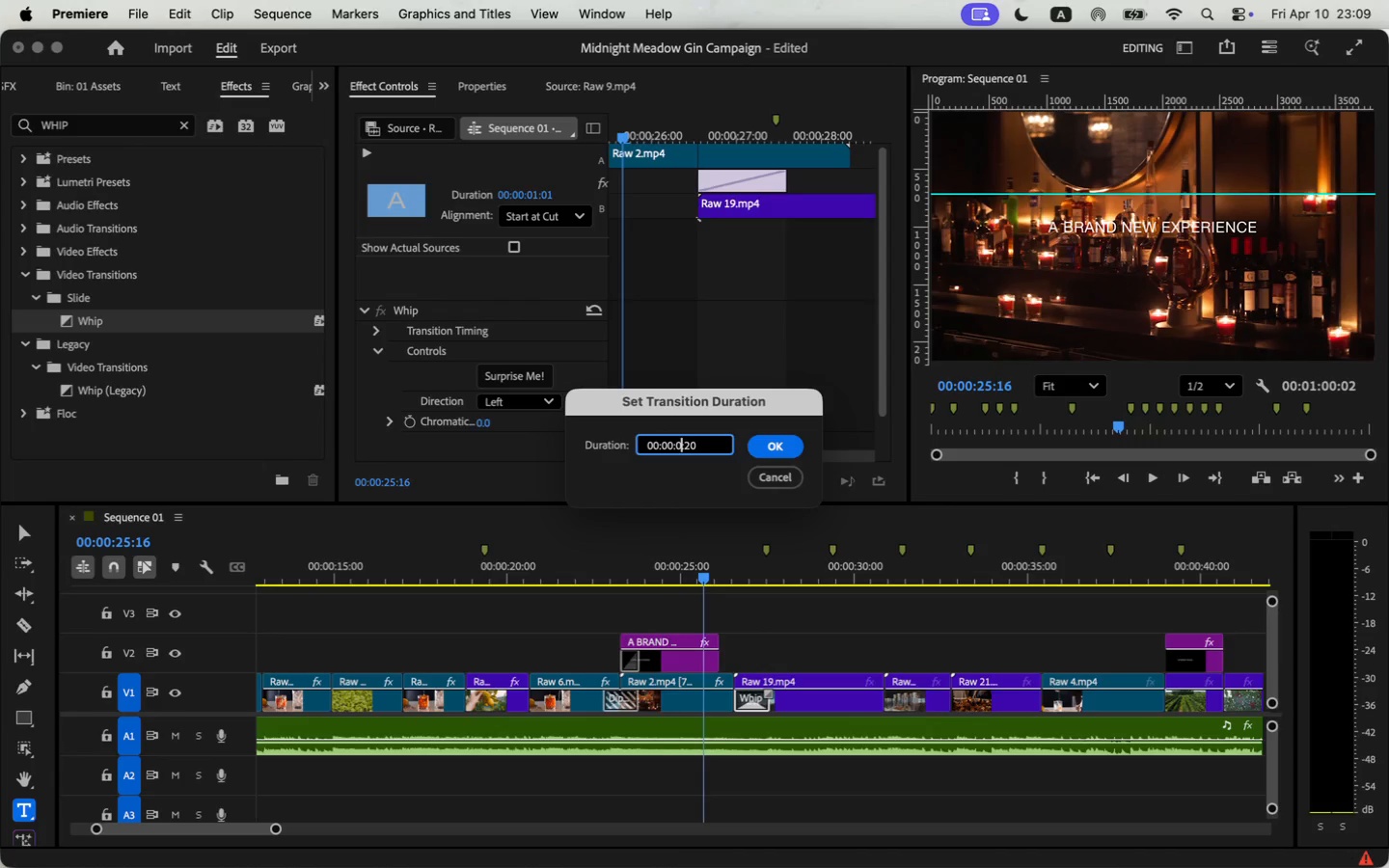 
key(0)
 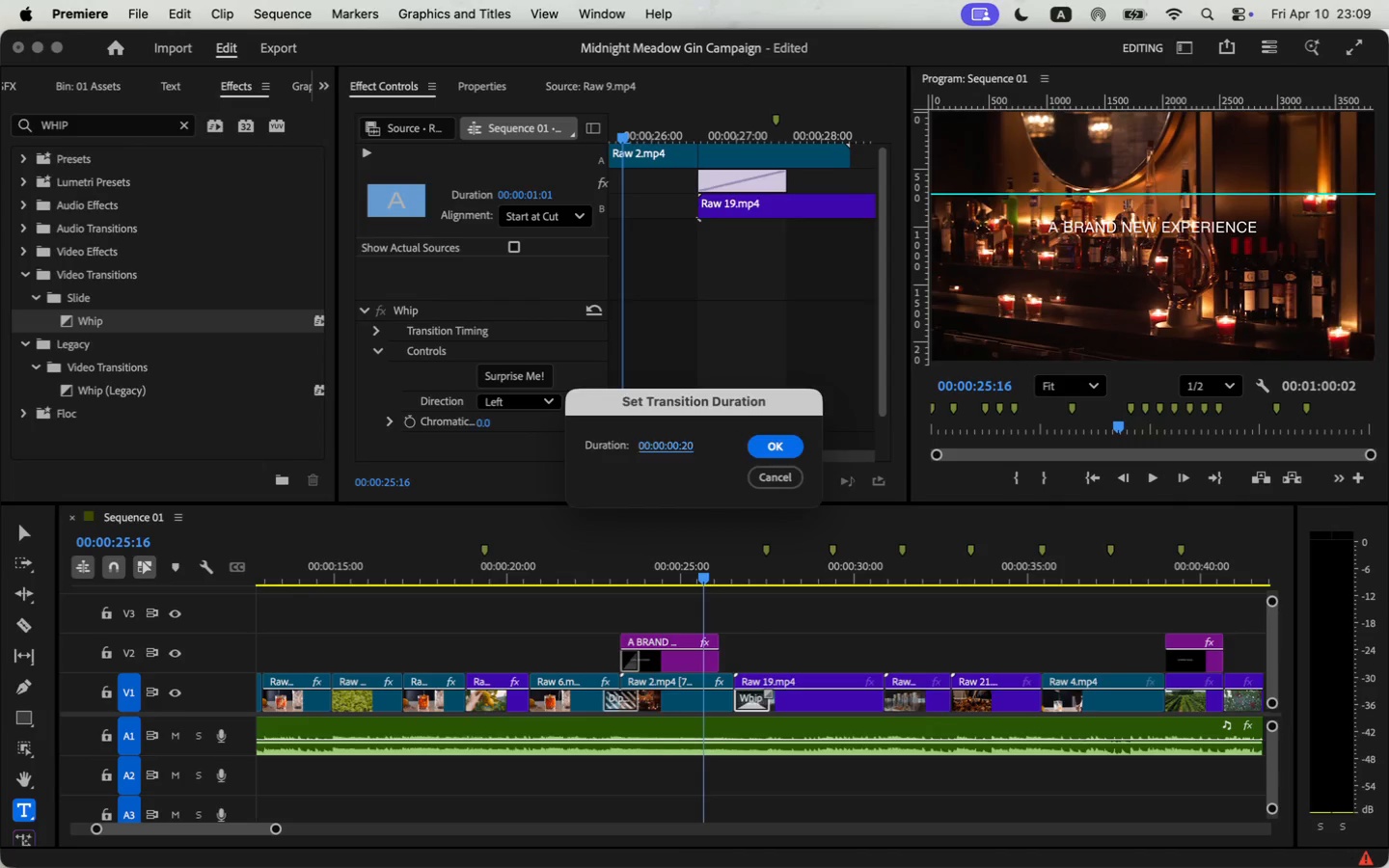 
key(Enter)
 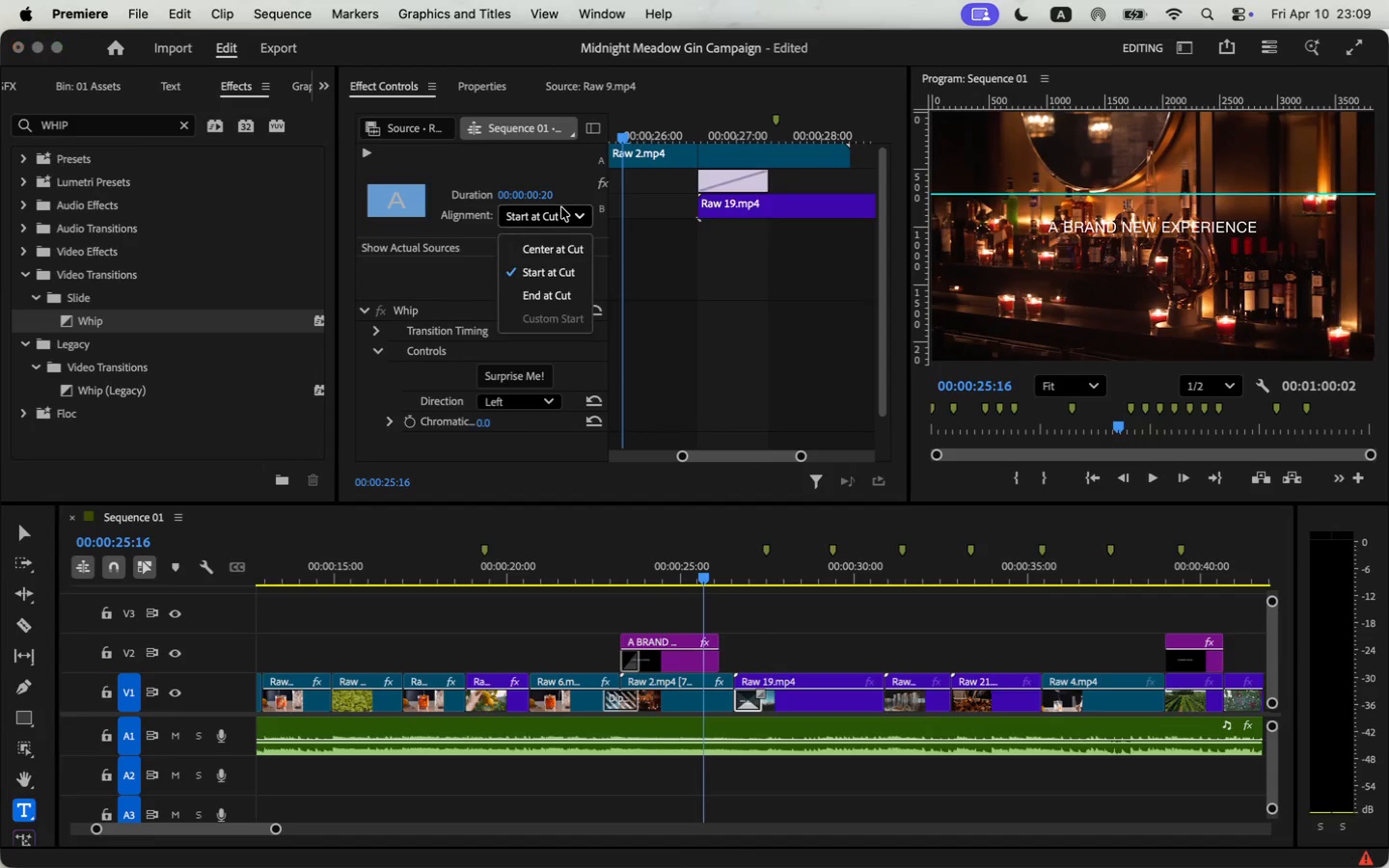 
left_click([566, 258])
 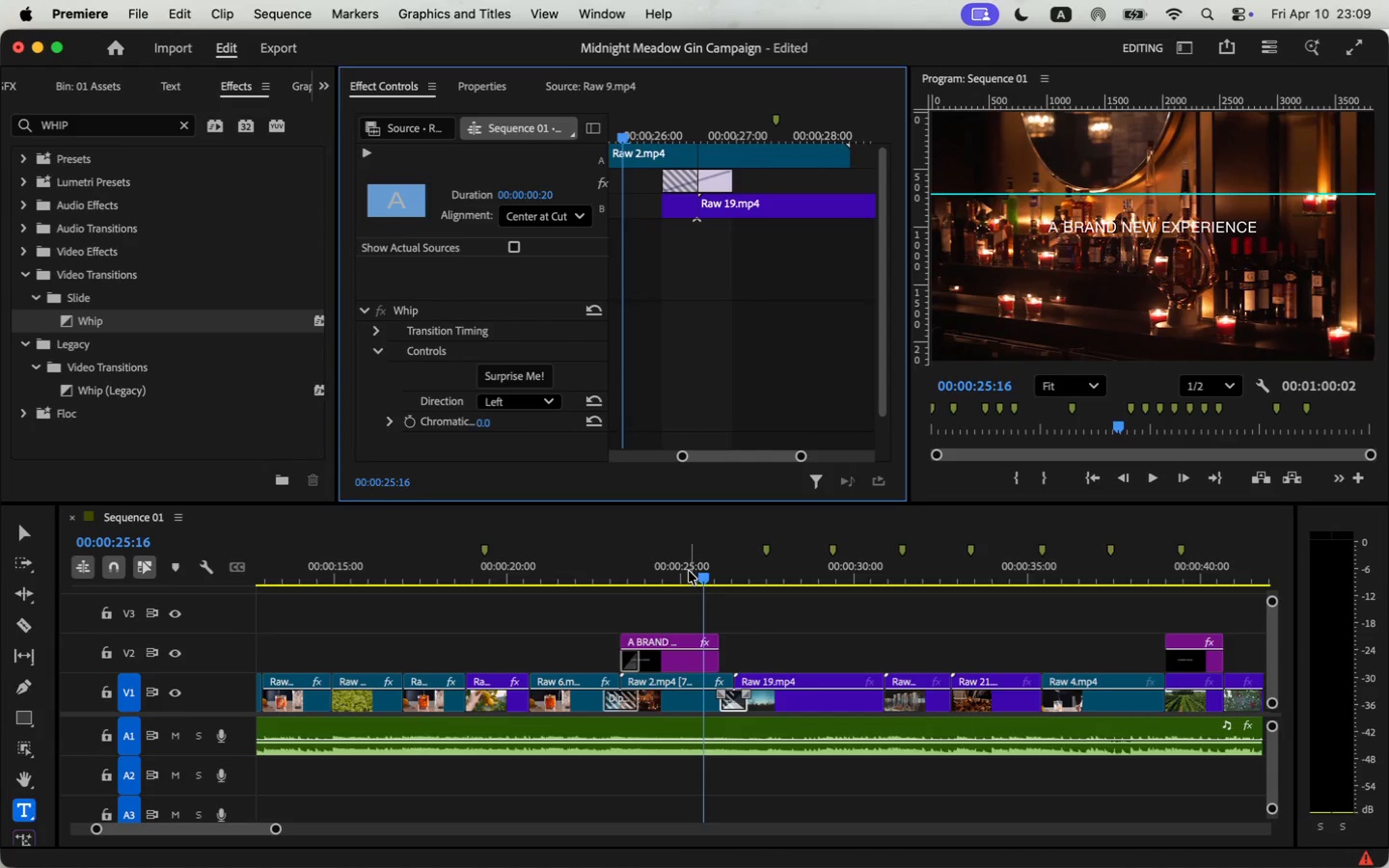 
key(Space)
 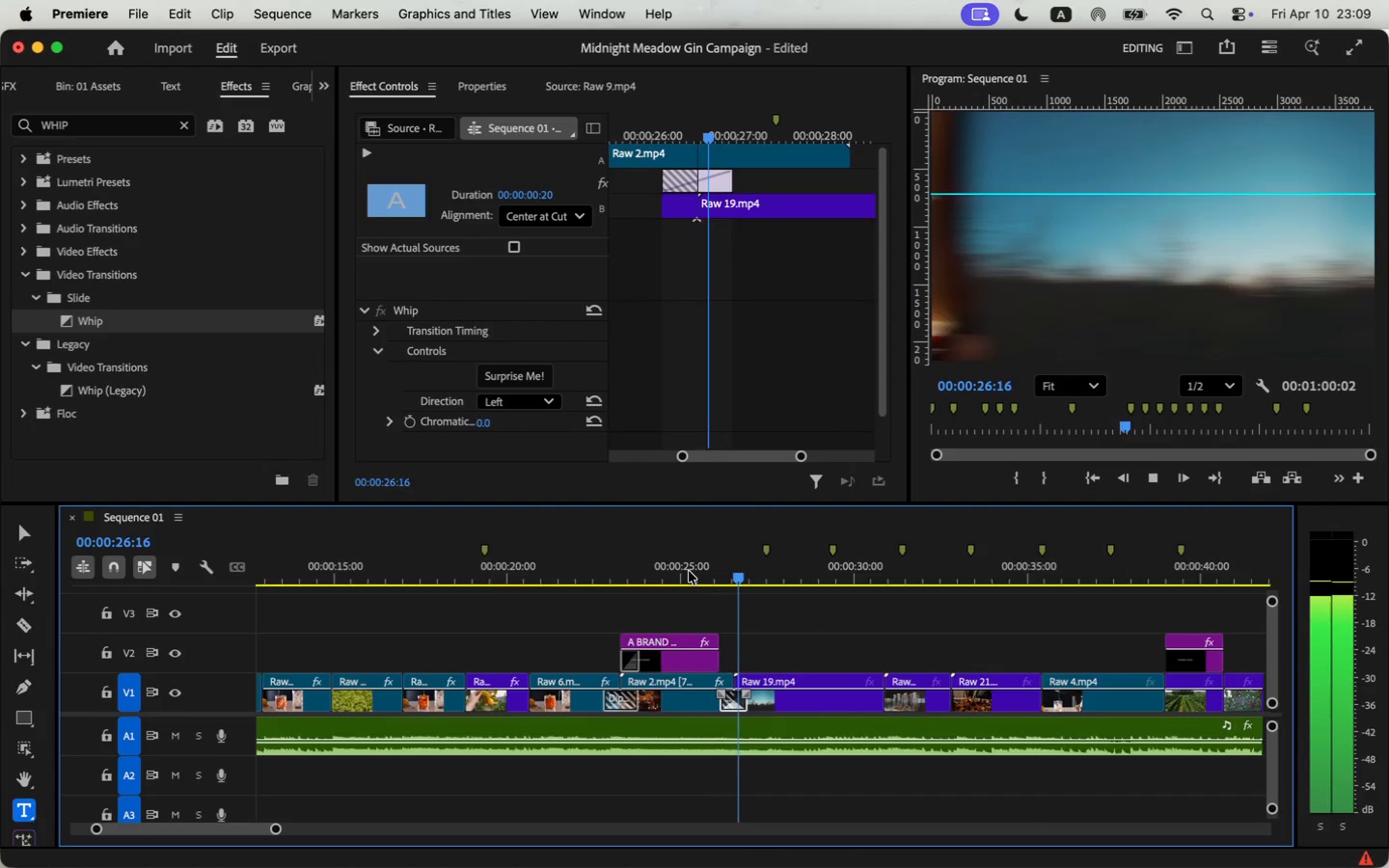 
key(Space)
 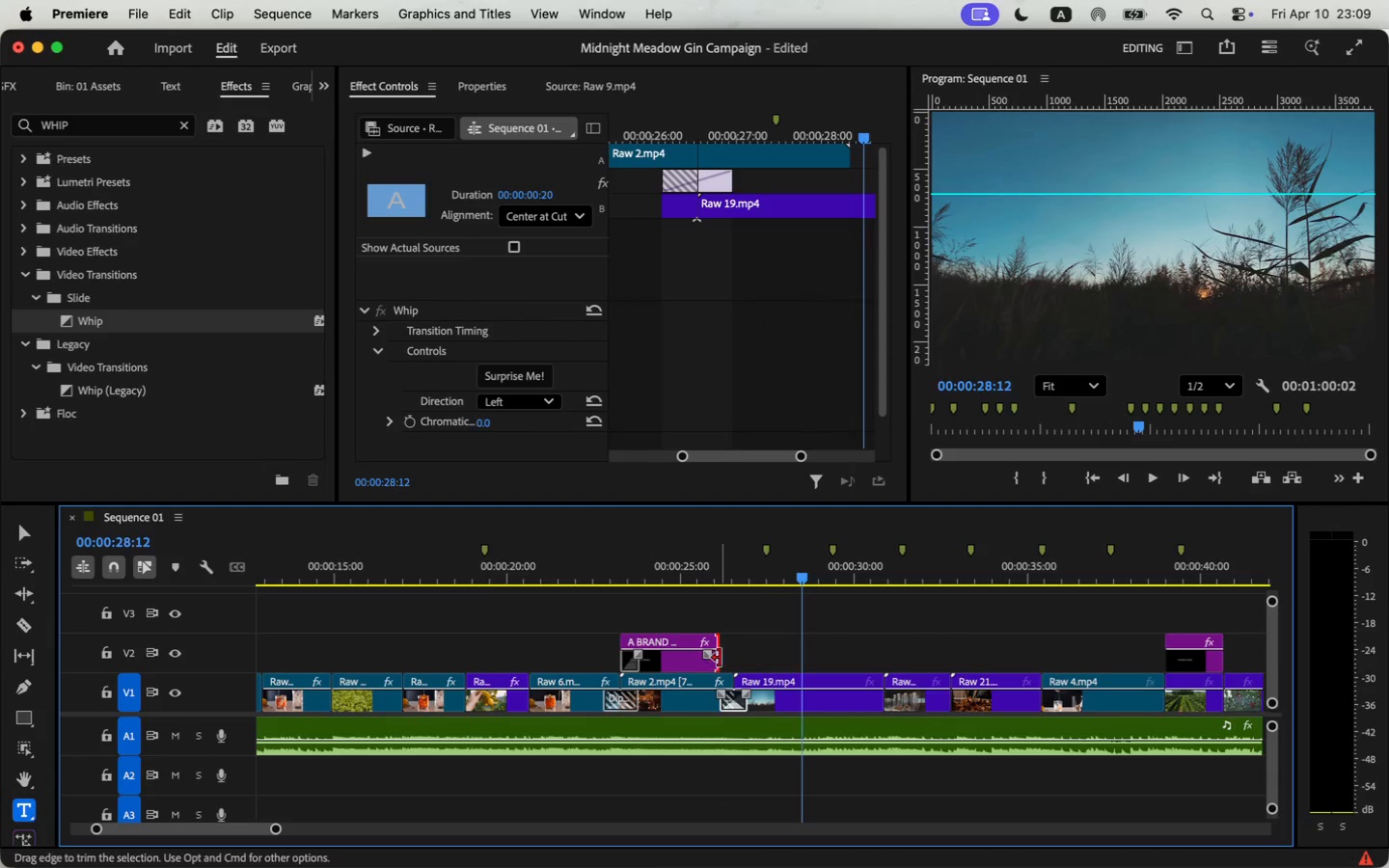 
left_click_drag(start_coordinate=[717, 660], to_coordinate=[725, 656])
 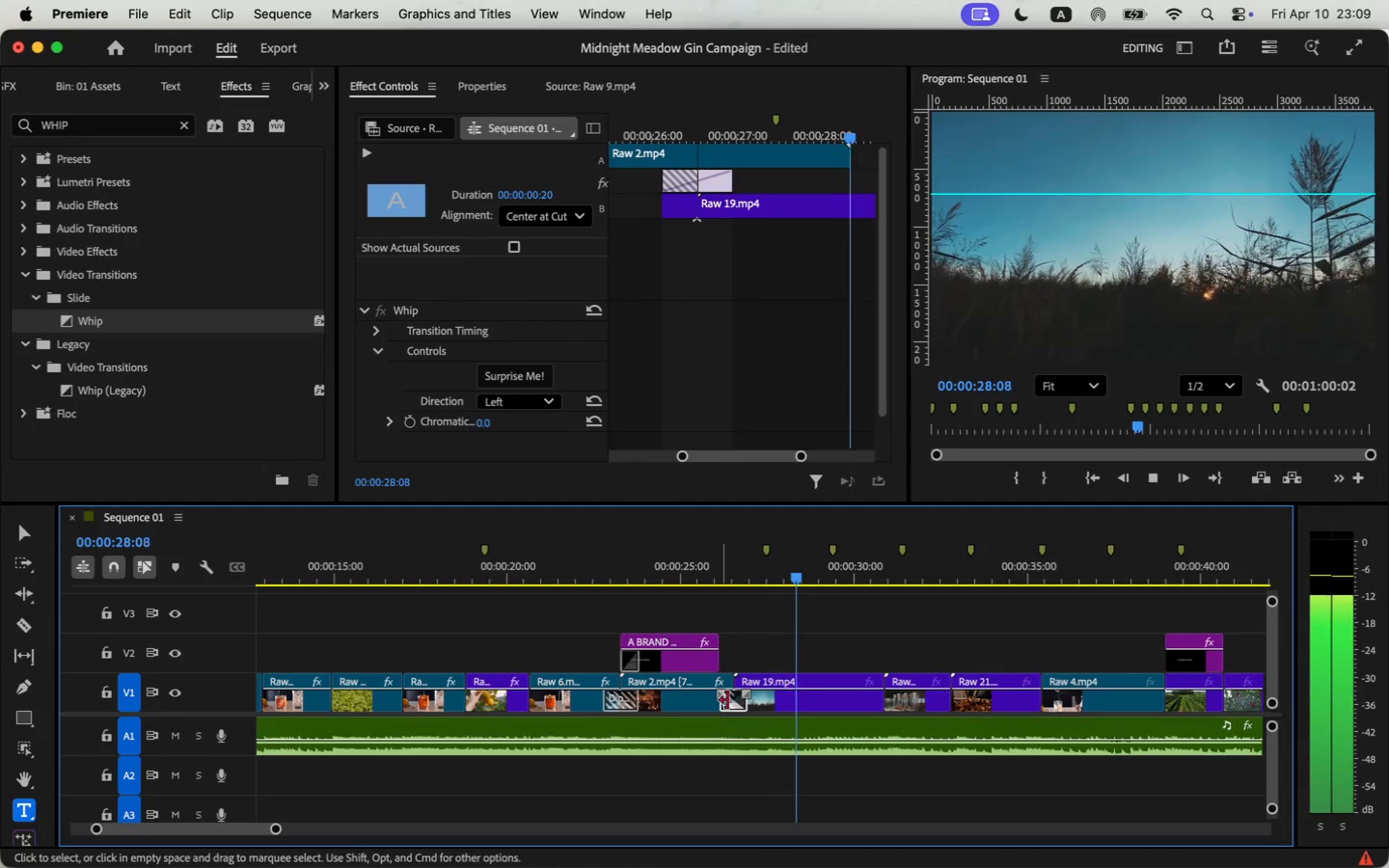 
left_click([688, 661])
 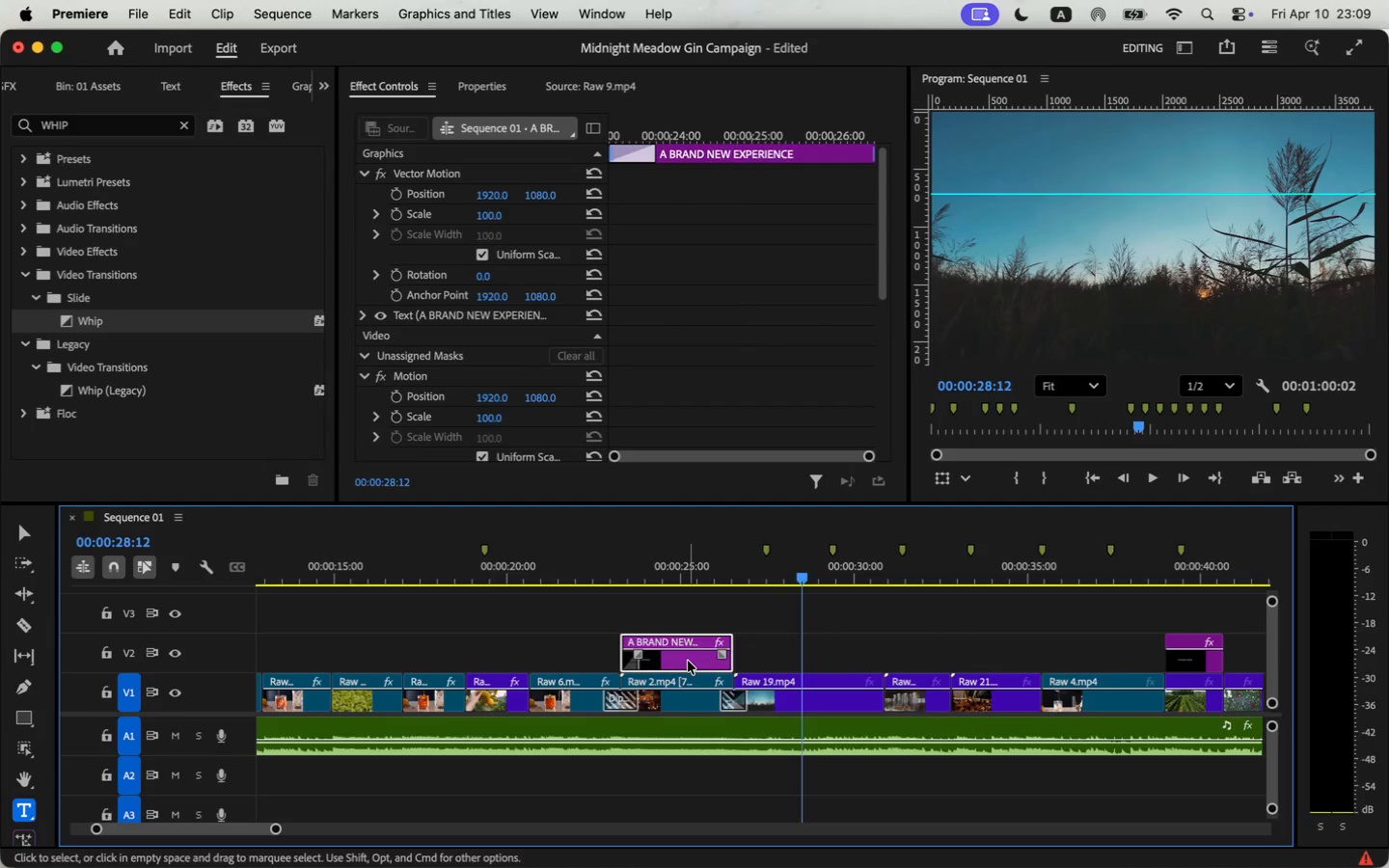 
hold_key(key=OptionLeft, duration=2.68)
left_click_drag(start_coordinate=[665, 666], to_coordinate=[781, 665])
 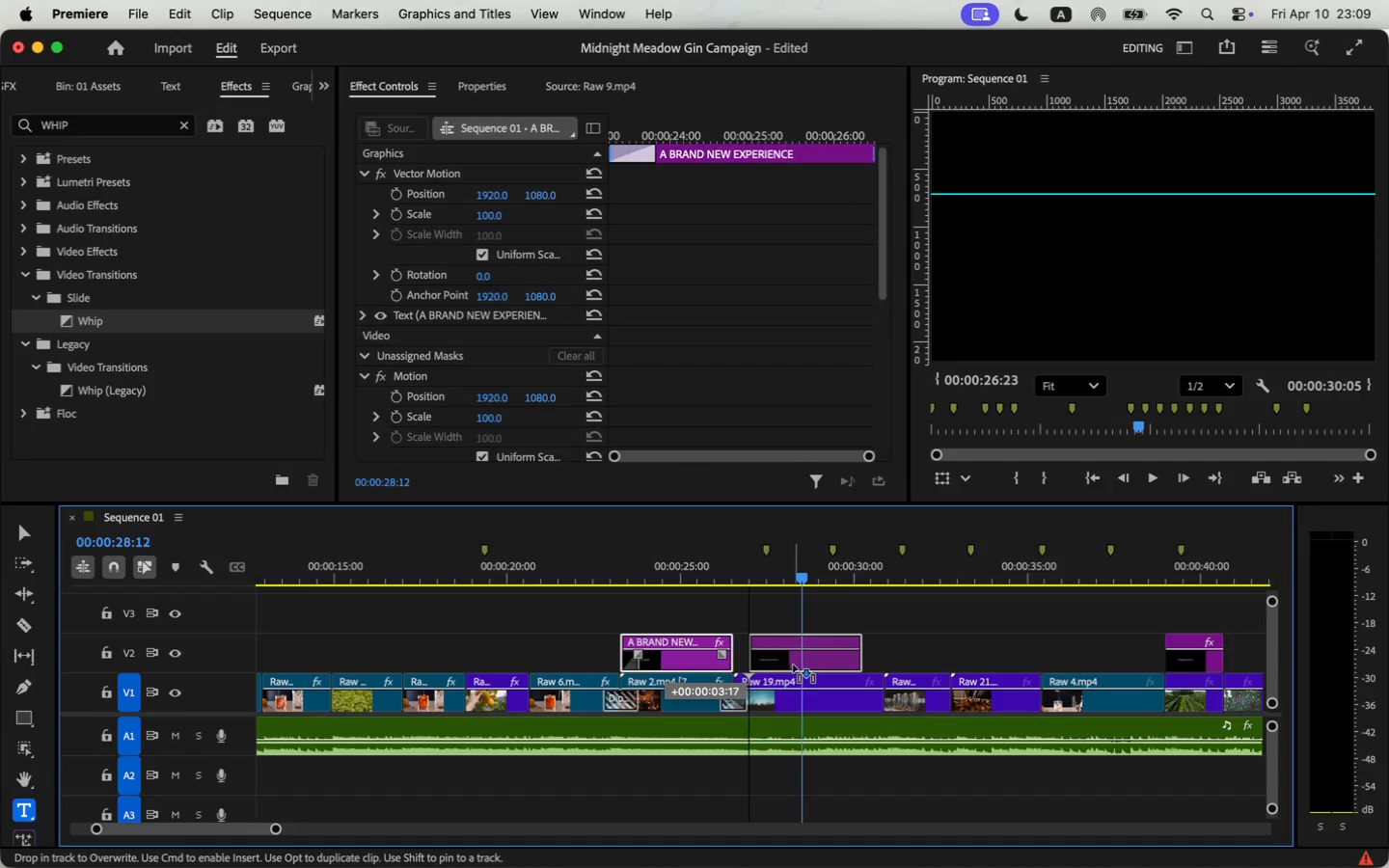 
left_click_drag(start_coordinate=[847, 663], to_coordinate=[879, 657])
 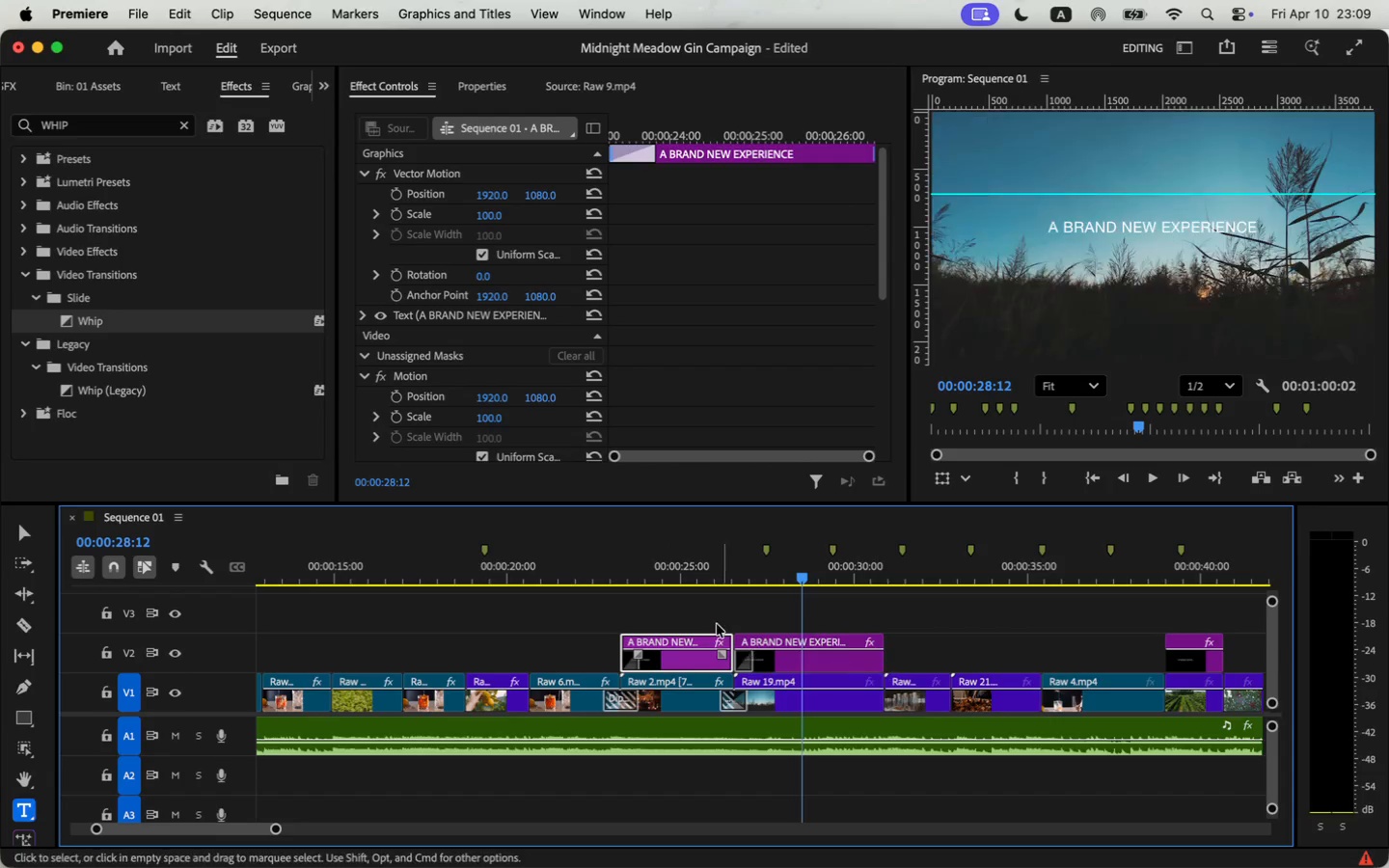 
key(Space)
 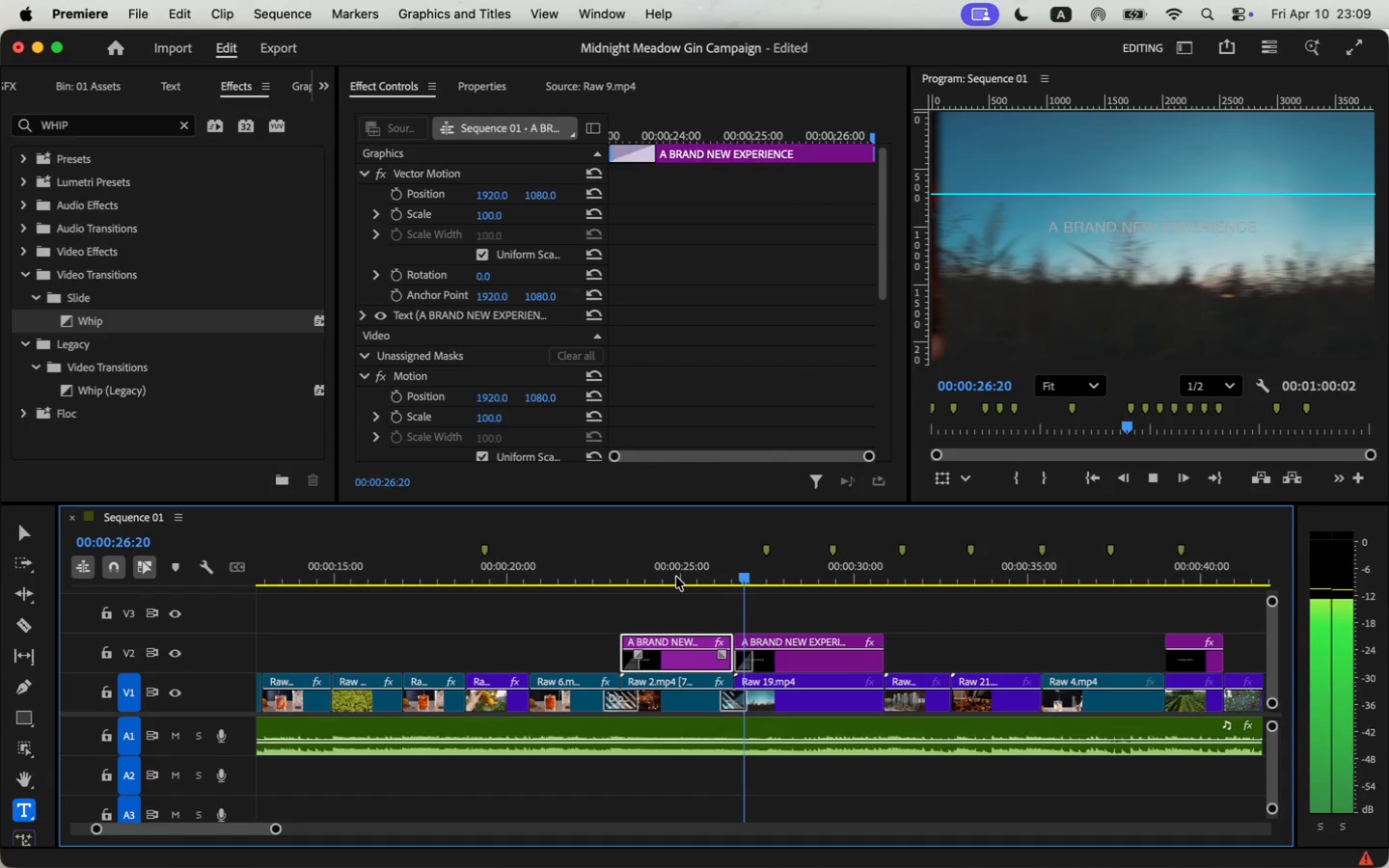 
key(Space)
 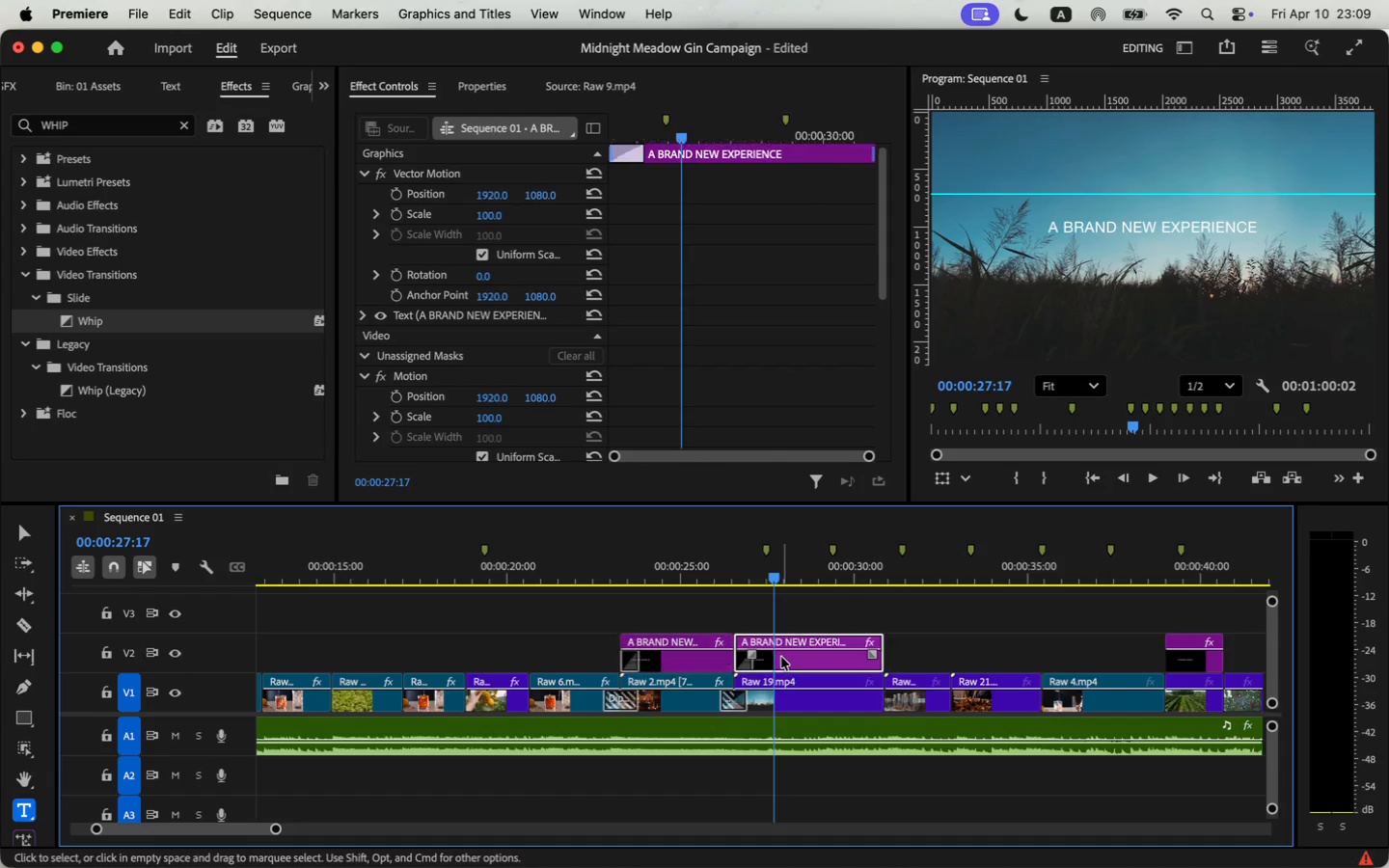 
double_click([1127, 230])
 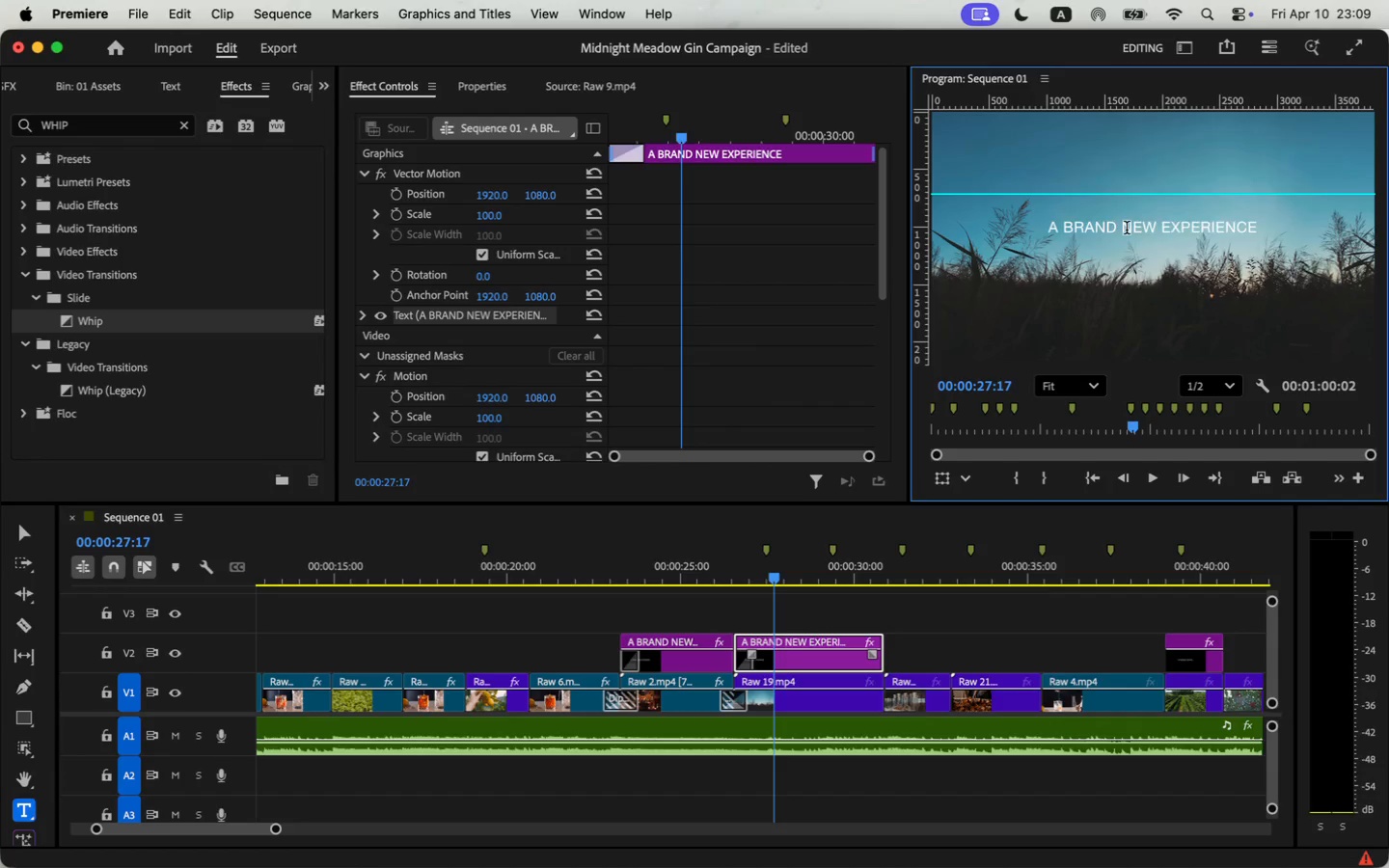 
triple_click([1127, 230])
 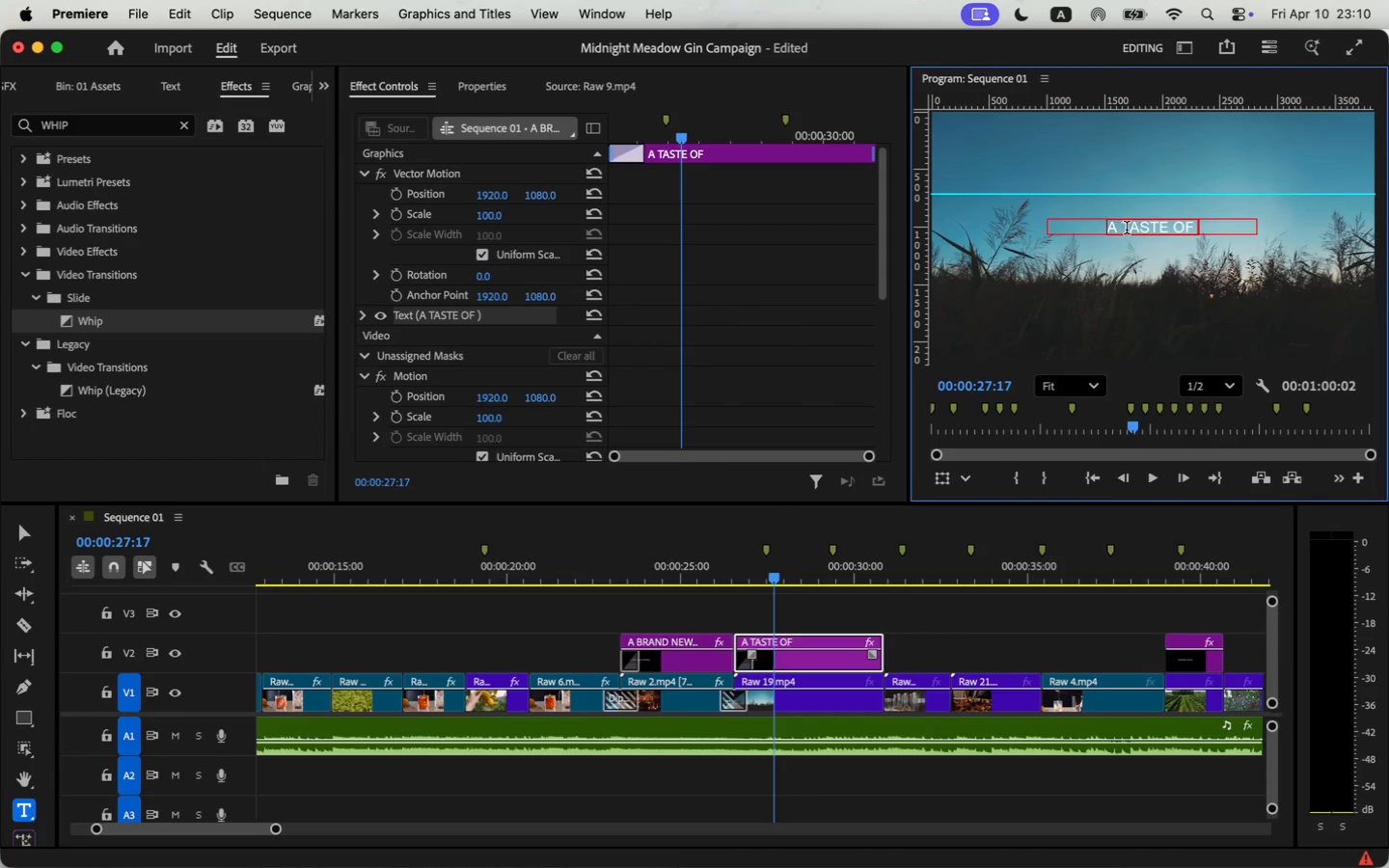 
type(A TASTE OF )
 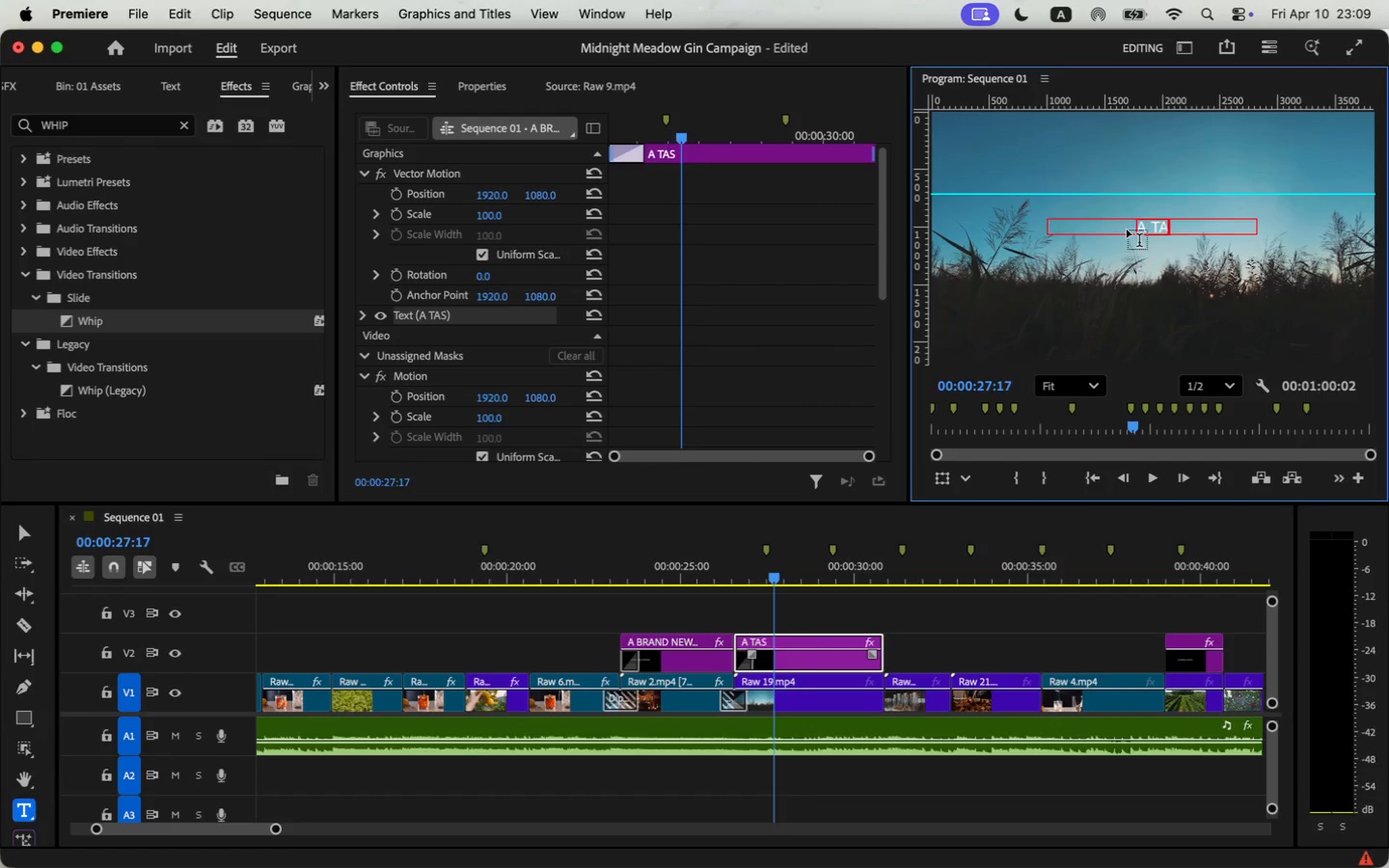 
wait(41.45)
 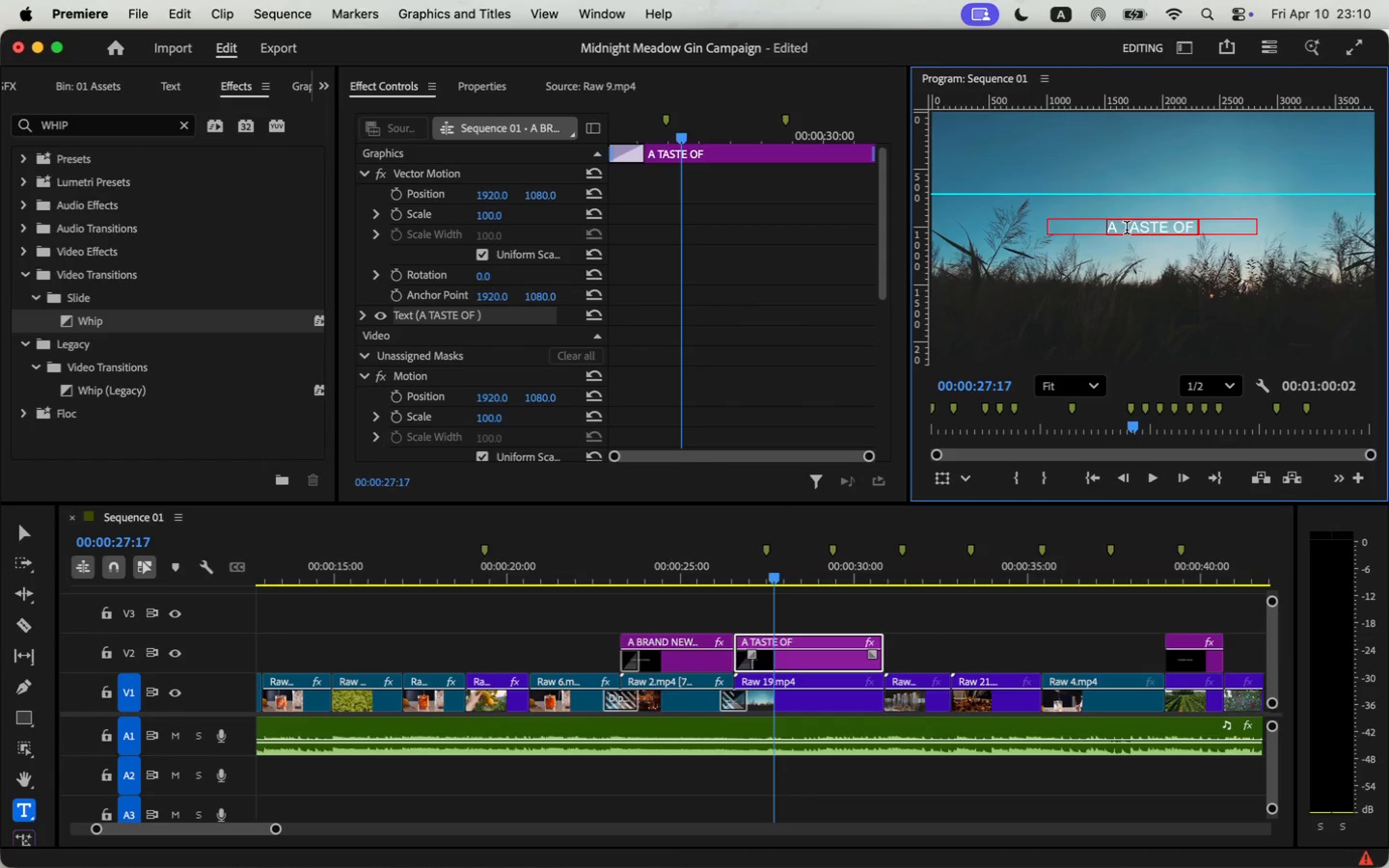 
double_click([1160, 226])
 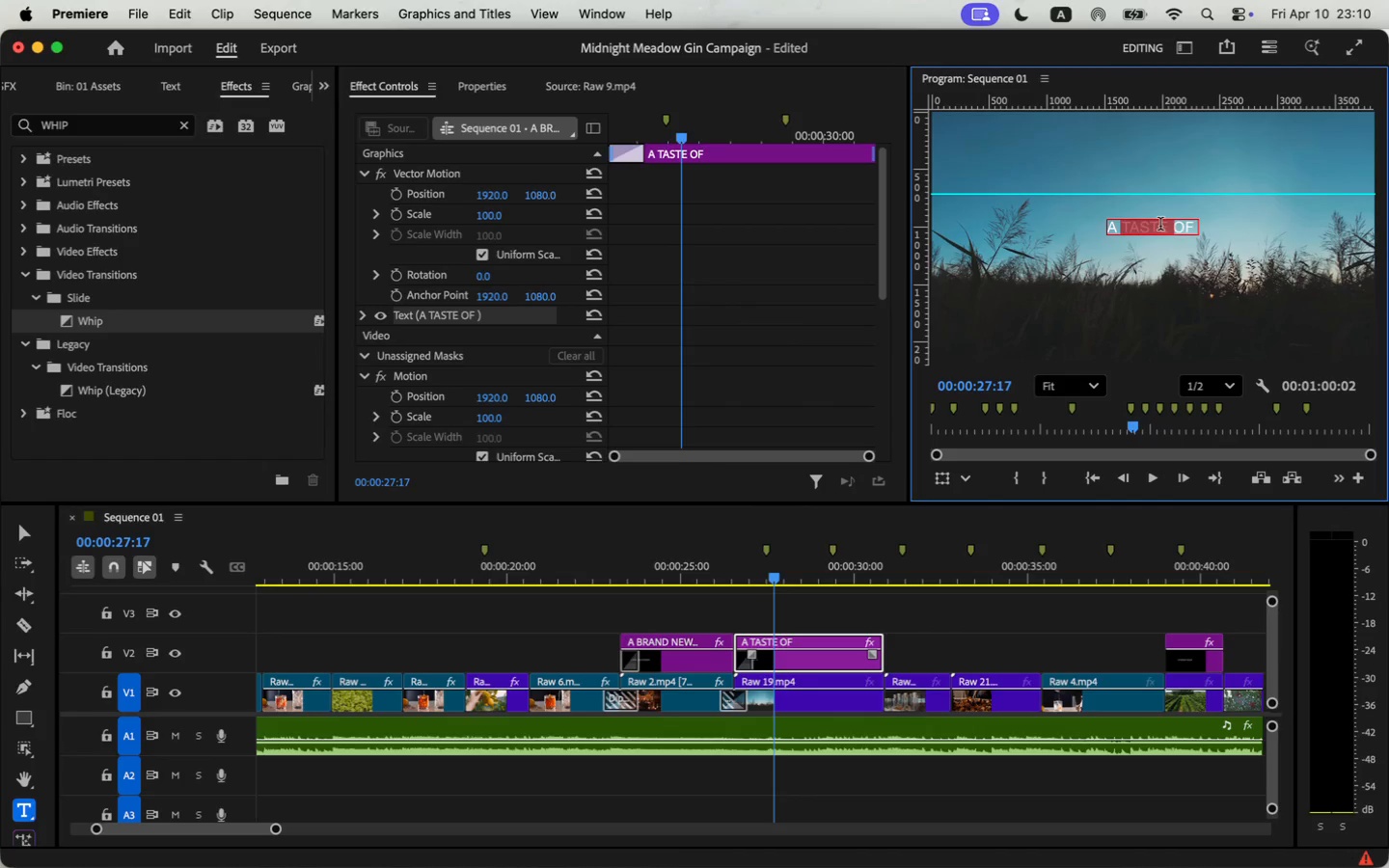 
triple_click([1160, 226])
 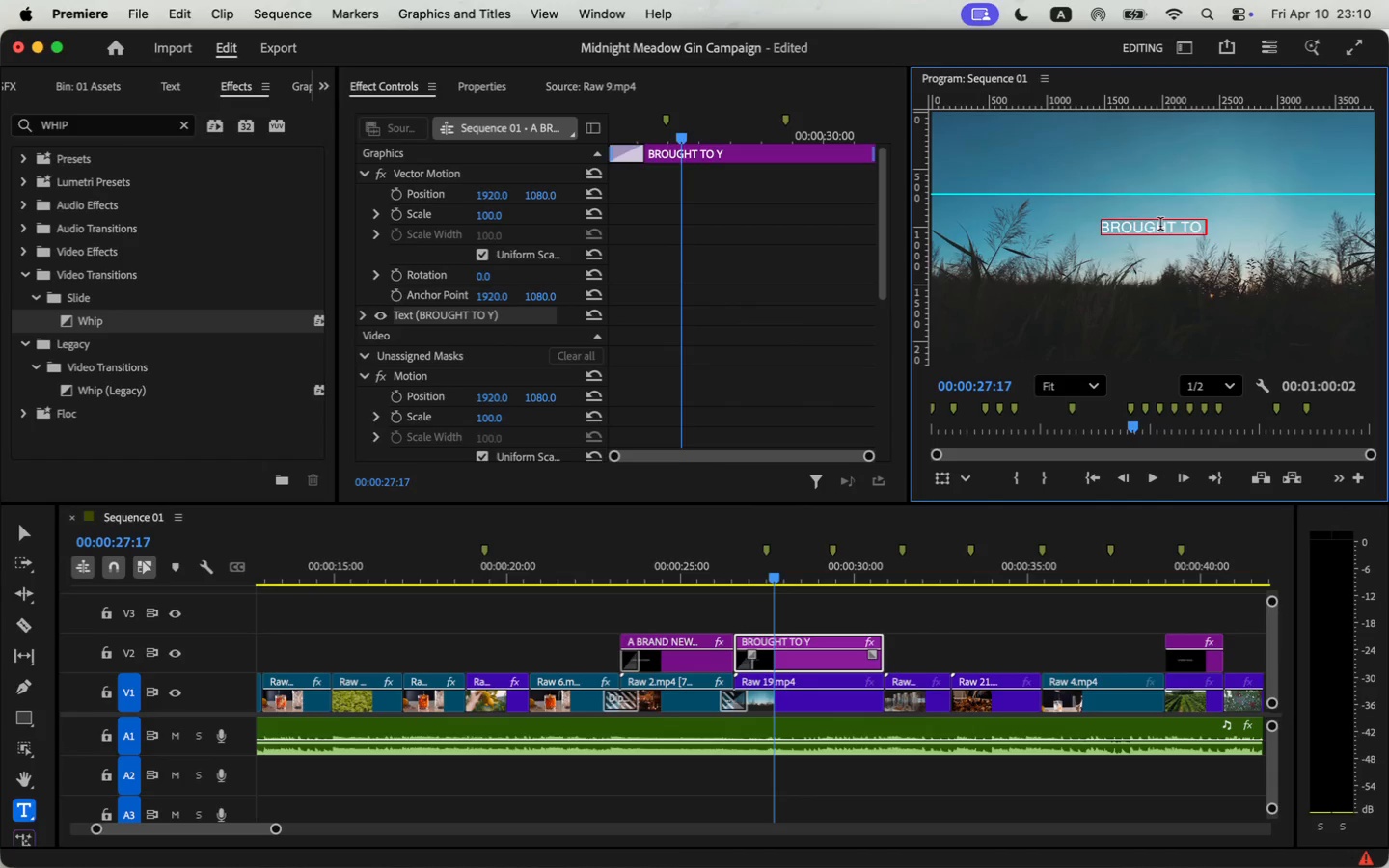 
type(BROUGHT Y)
key(Backspace)
type(TO O)
key(Backspace)
type(YOU BY THE EARTH)
 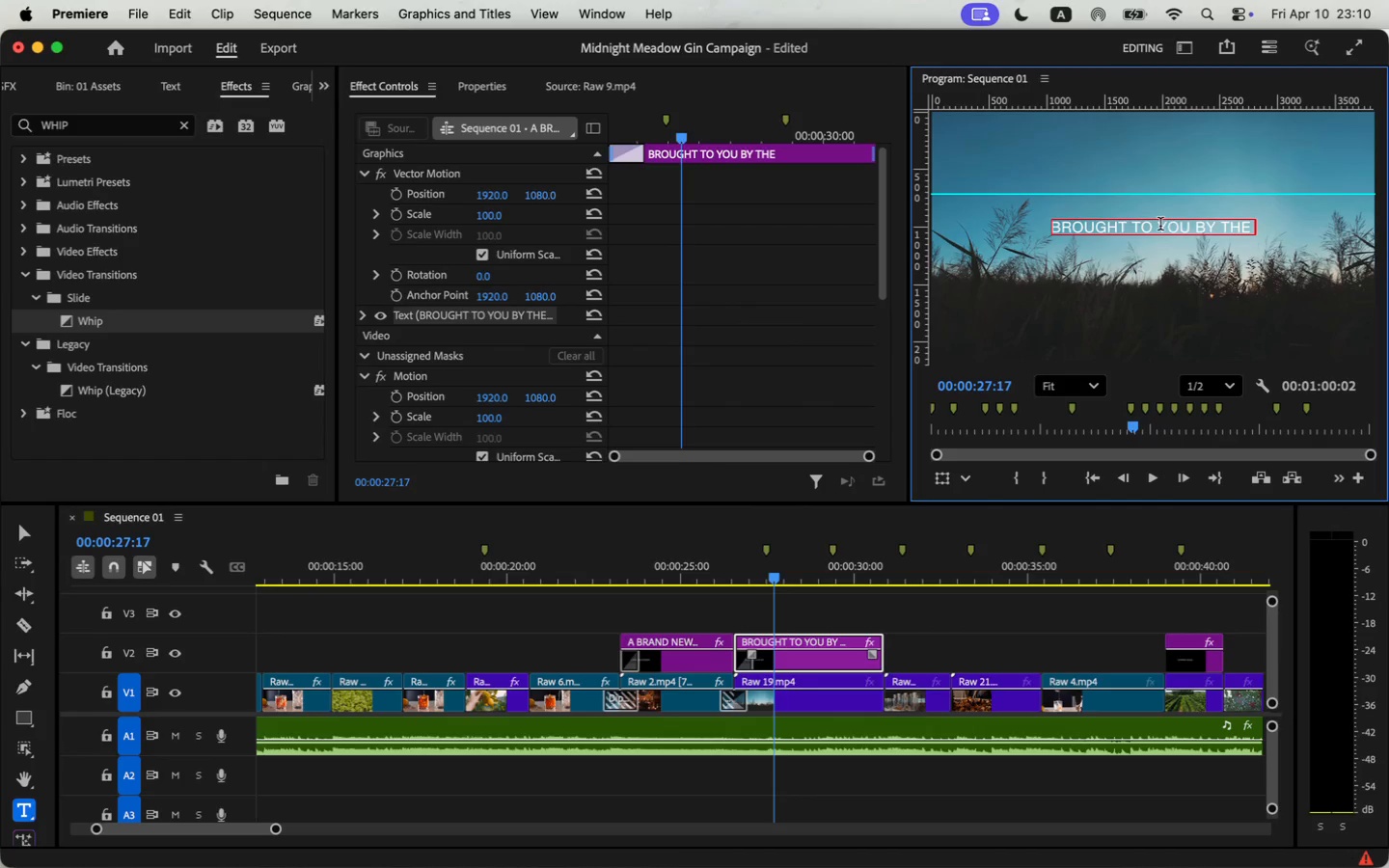 
key(Space)
 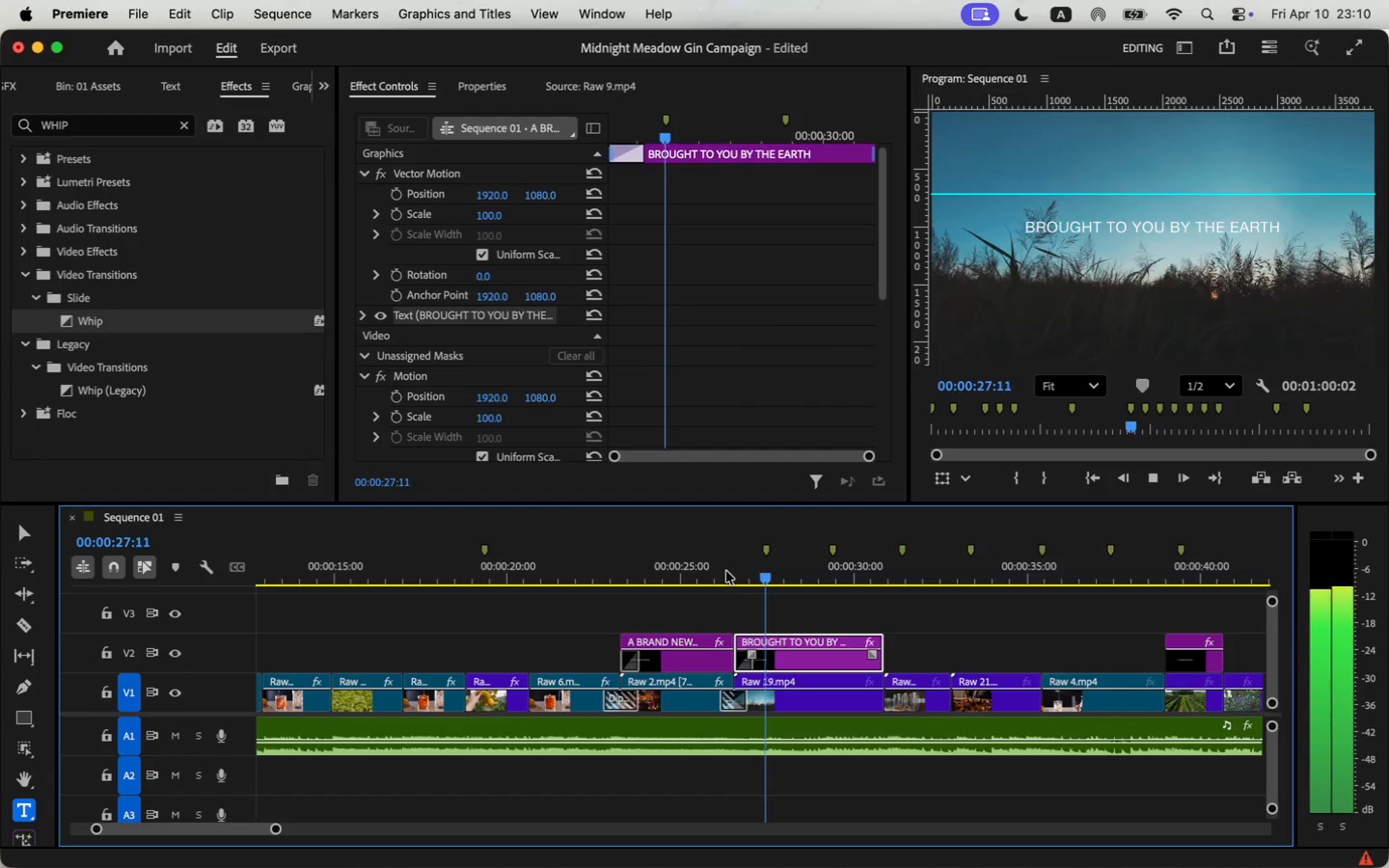 
left_click([703, 576])
 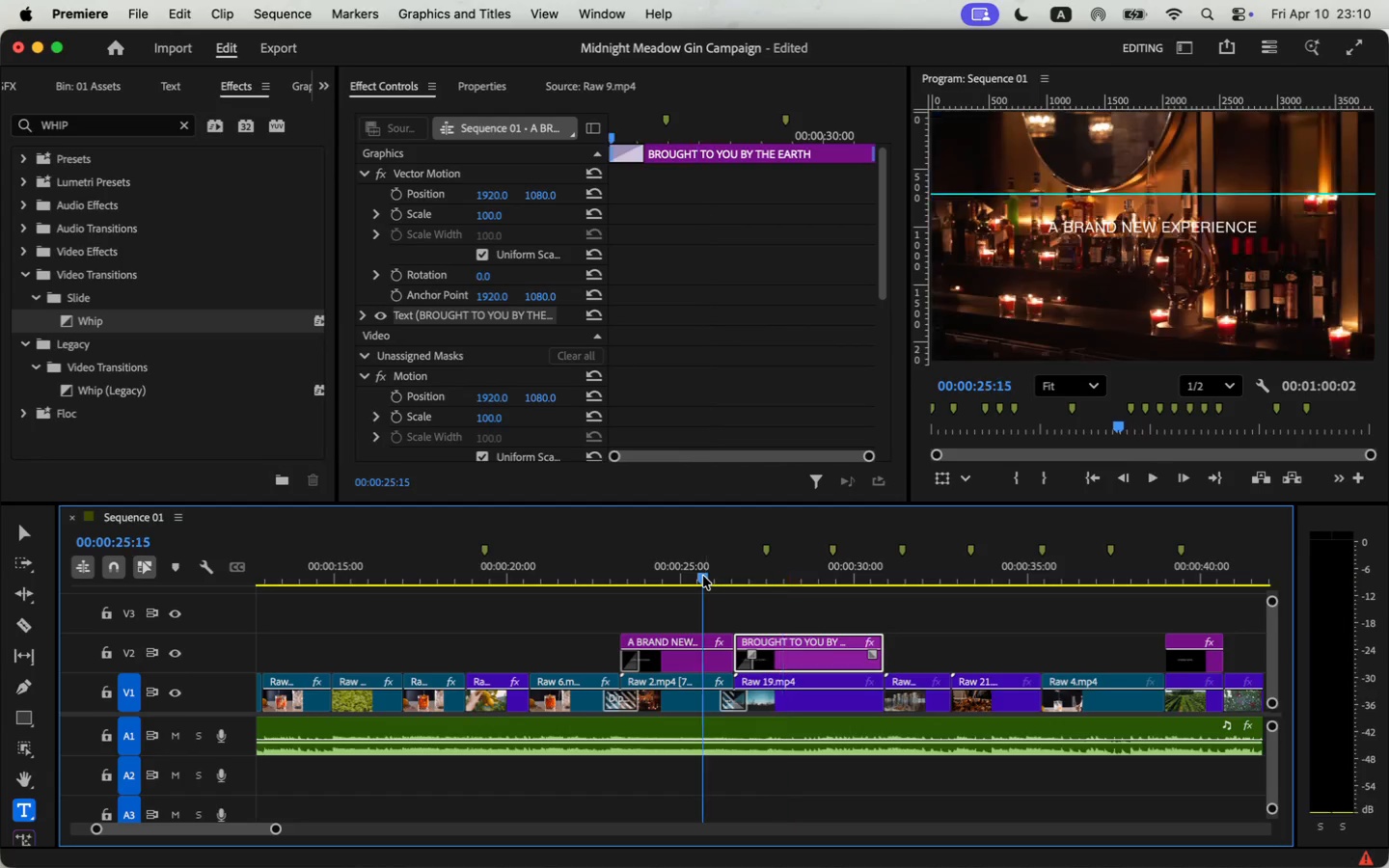 
key(Space)
 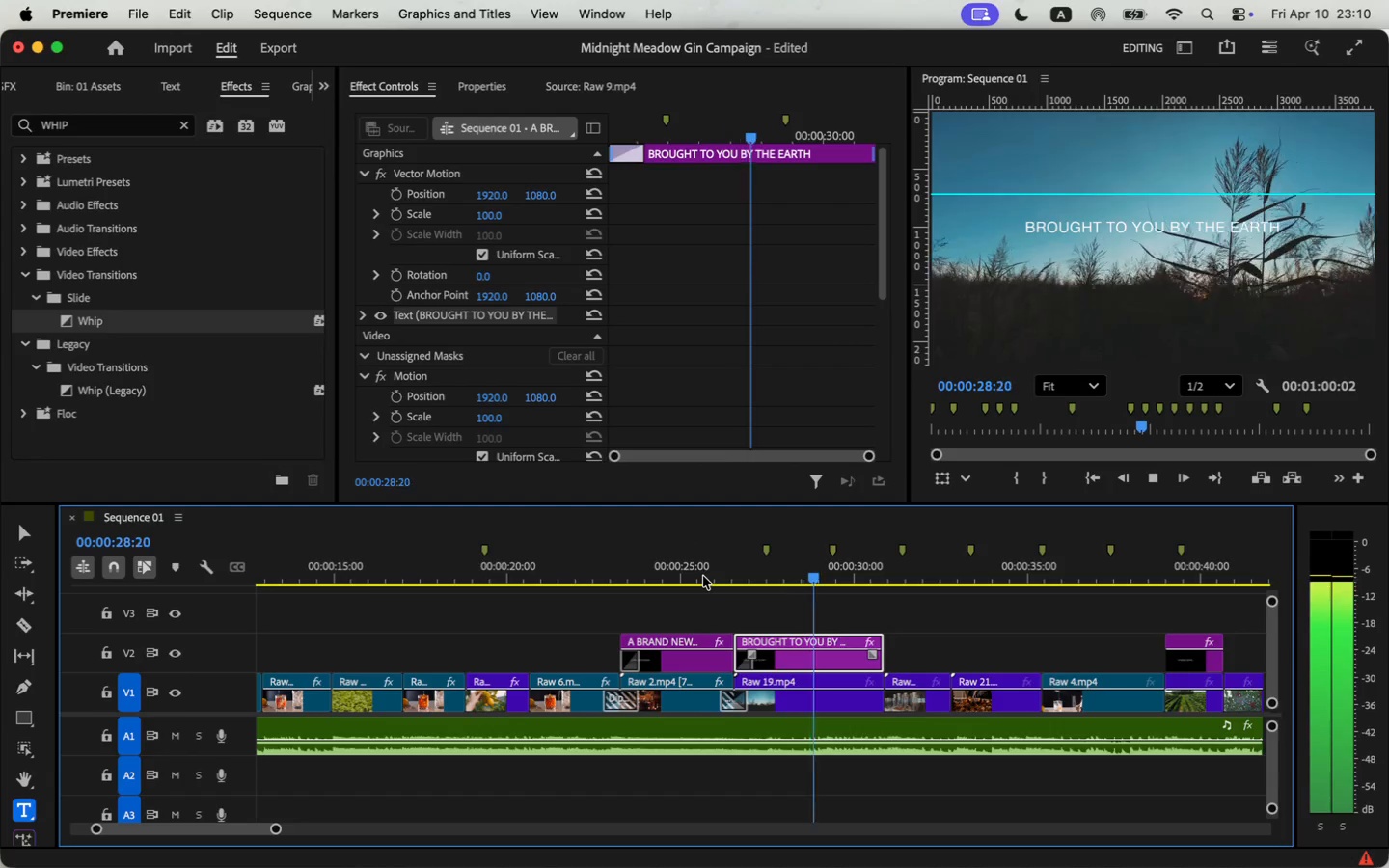 
wait(8.3)
 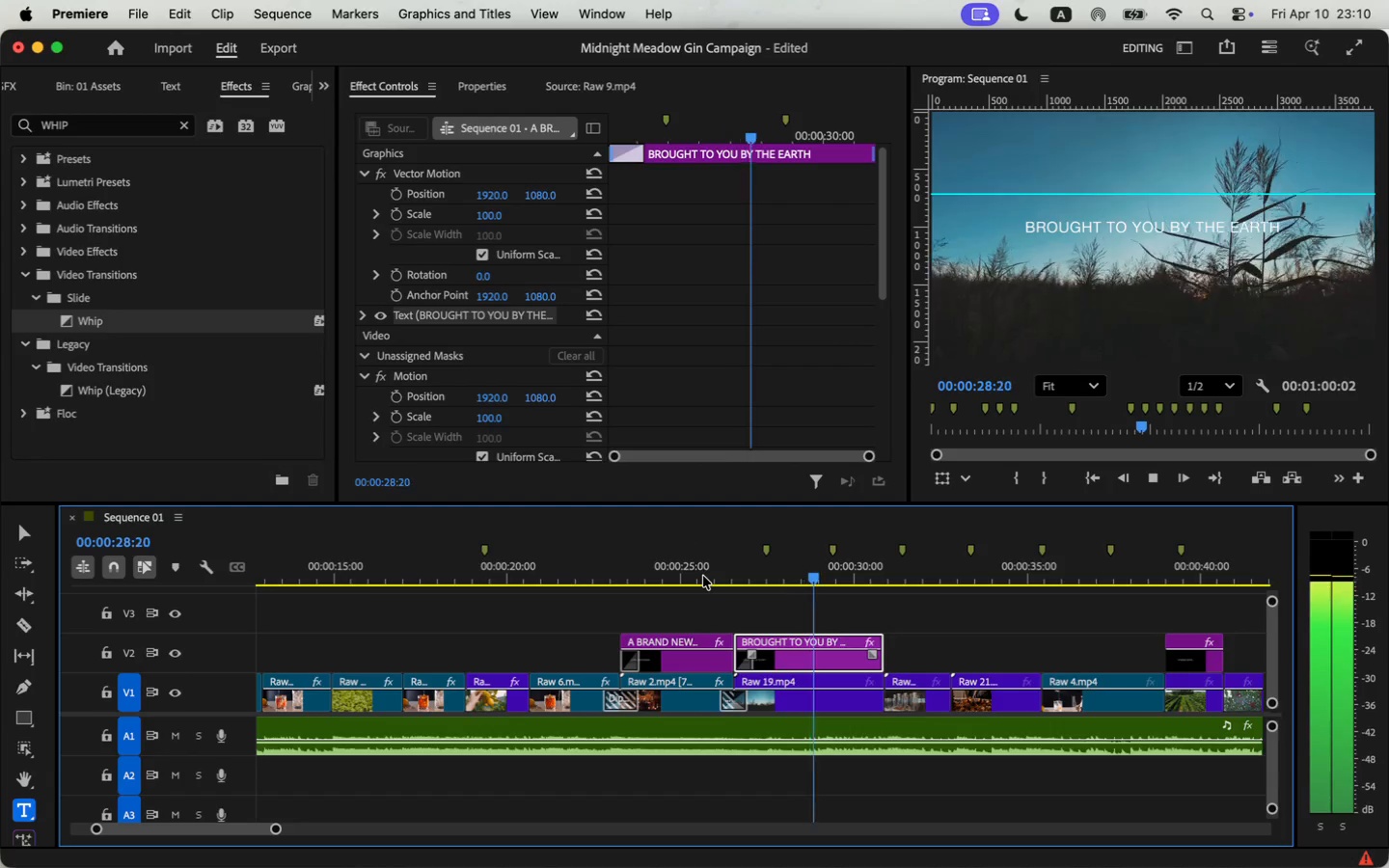 
key(Space)
 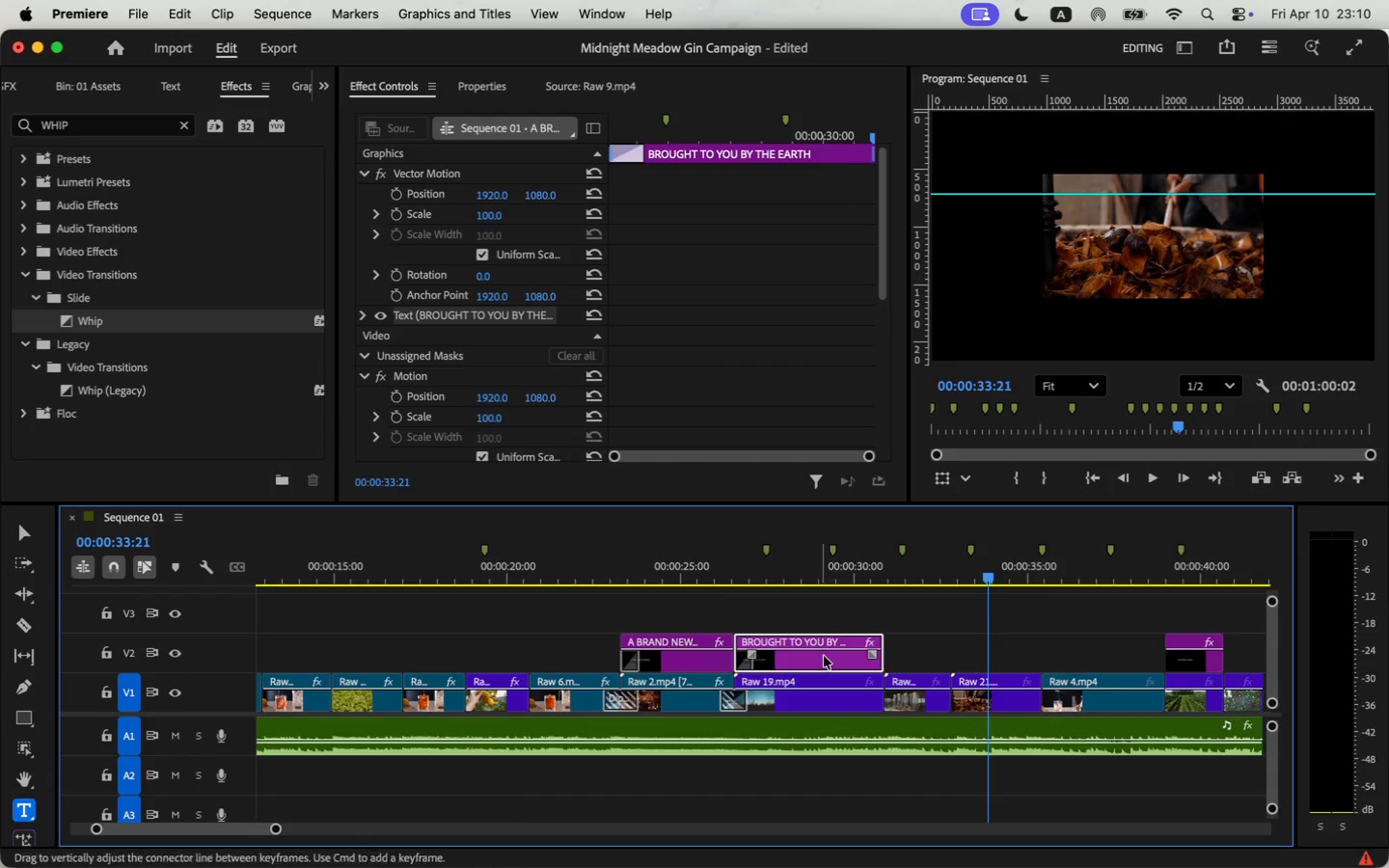 
left_click([995, 699])
 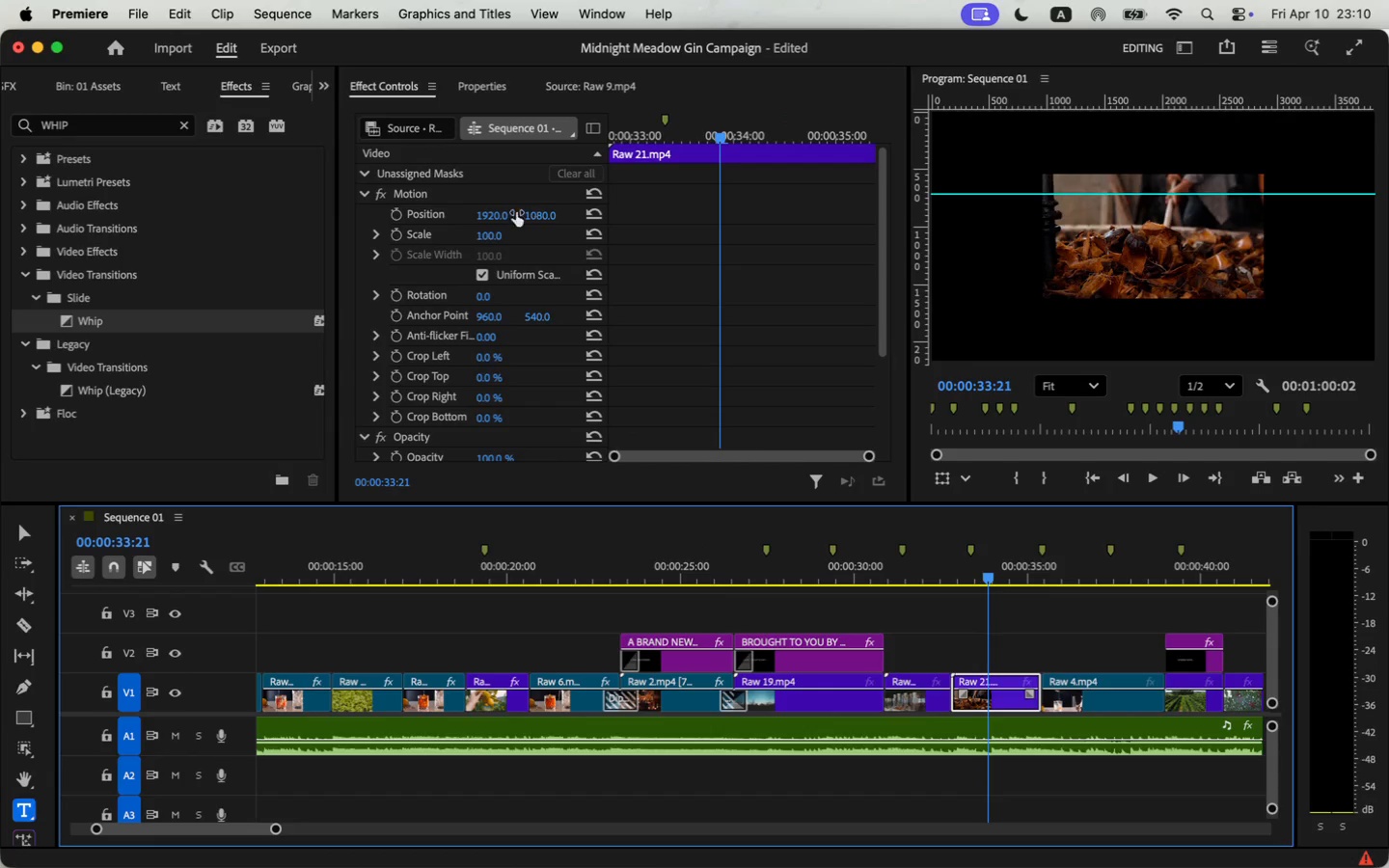 
left_click([481, 231])
 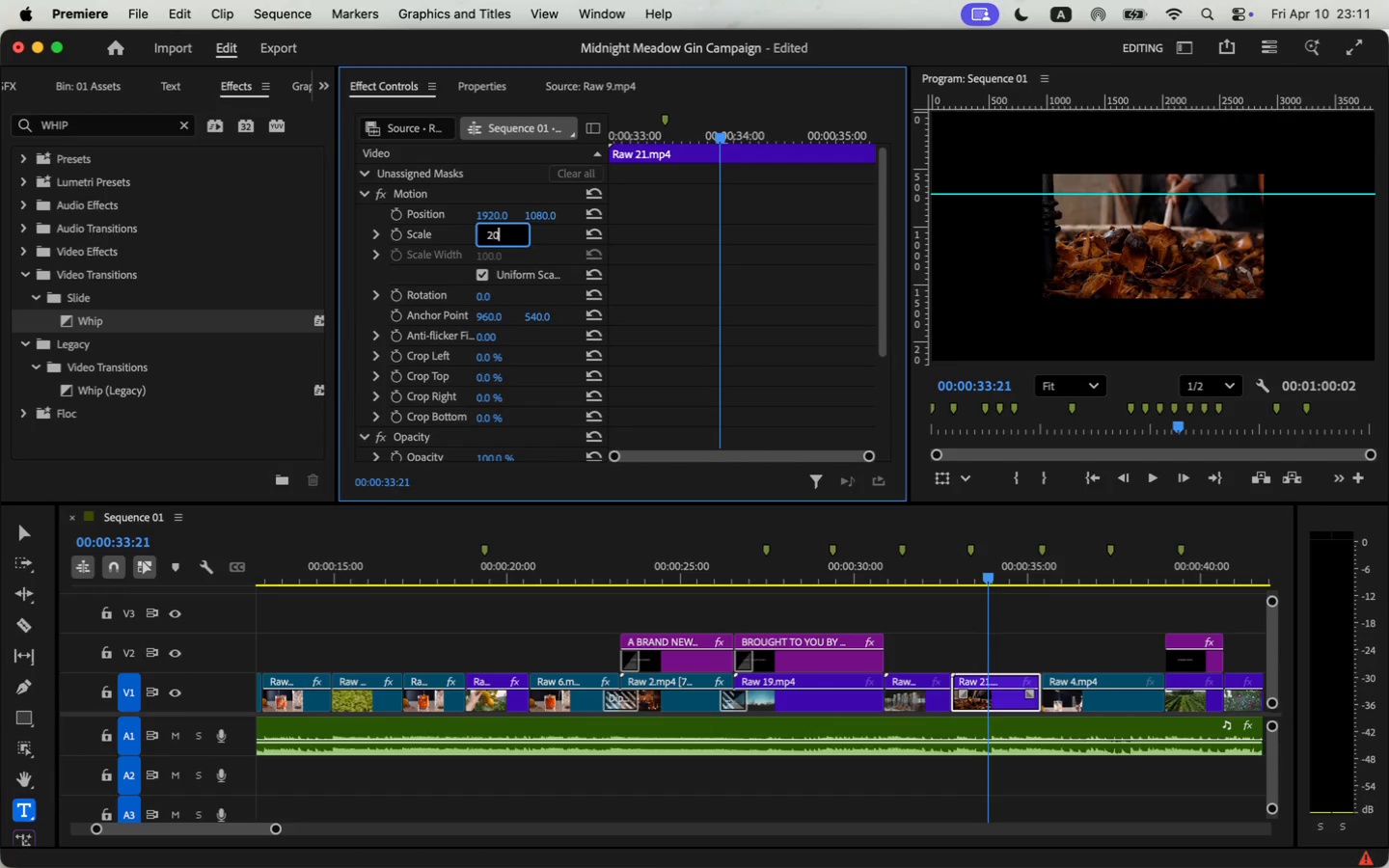 
type(200)
 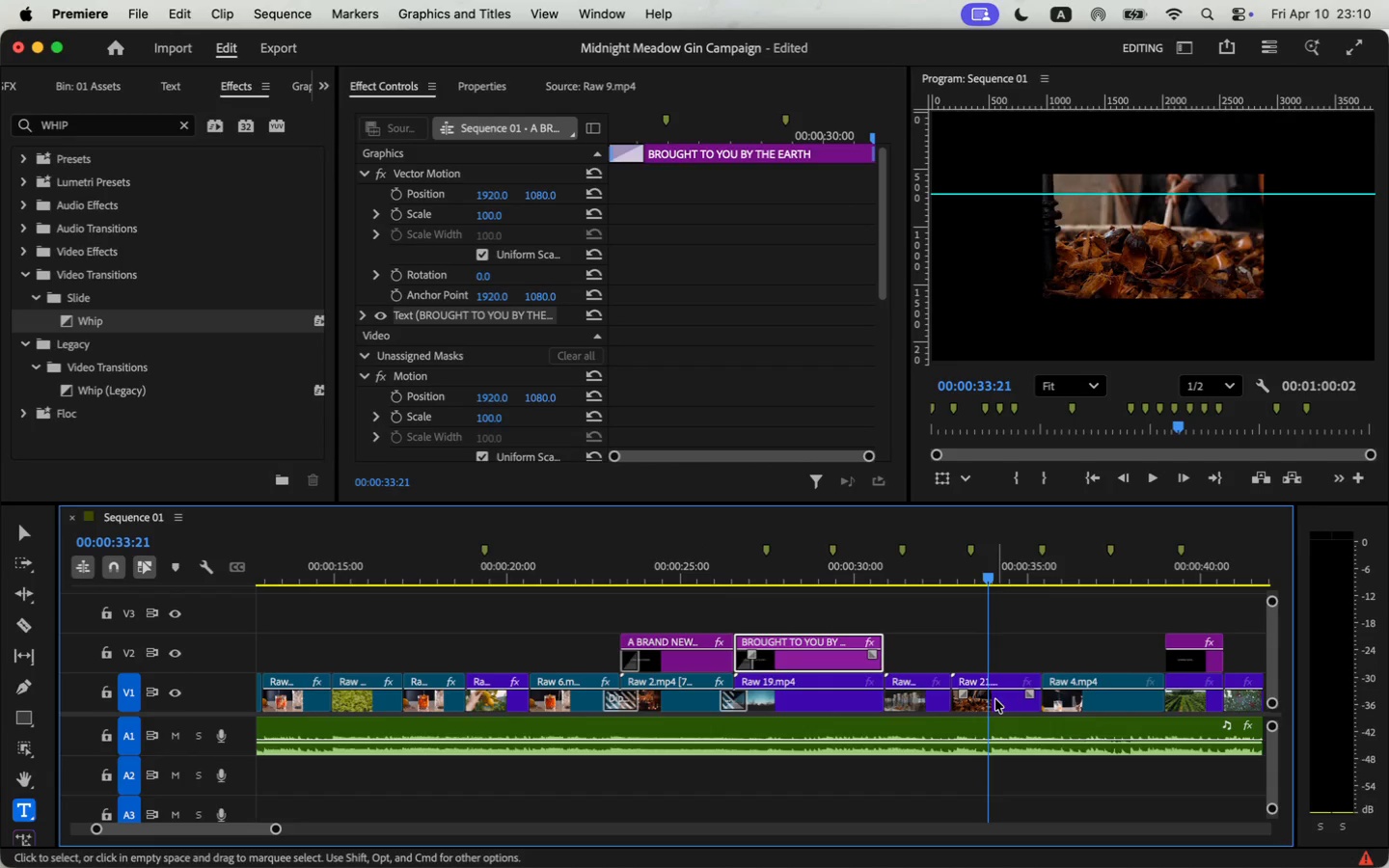 
key(Enter)
 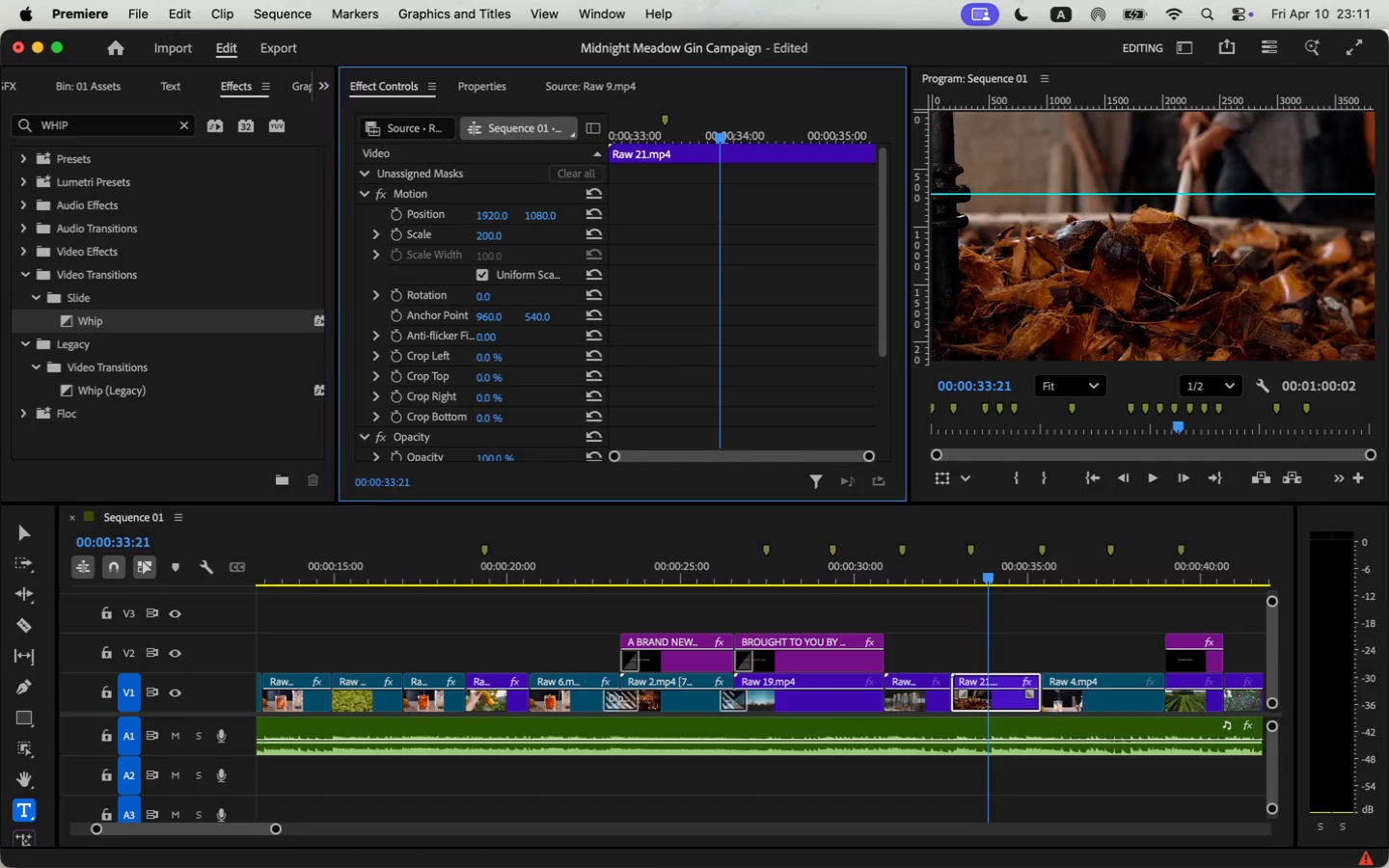 
key(Space)
 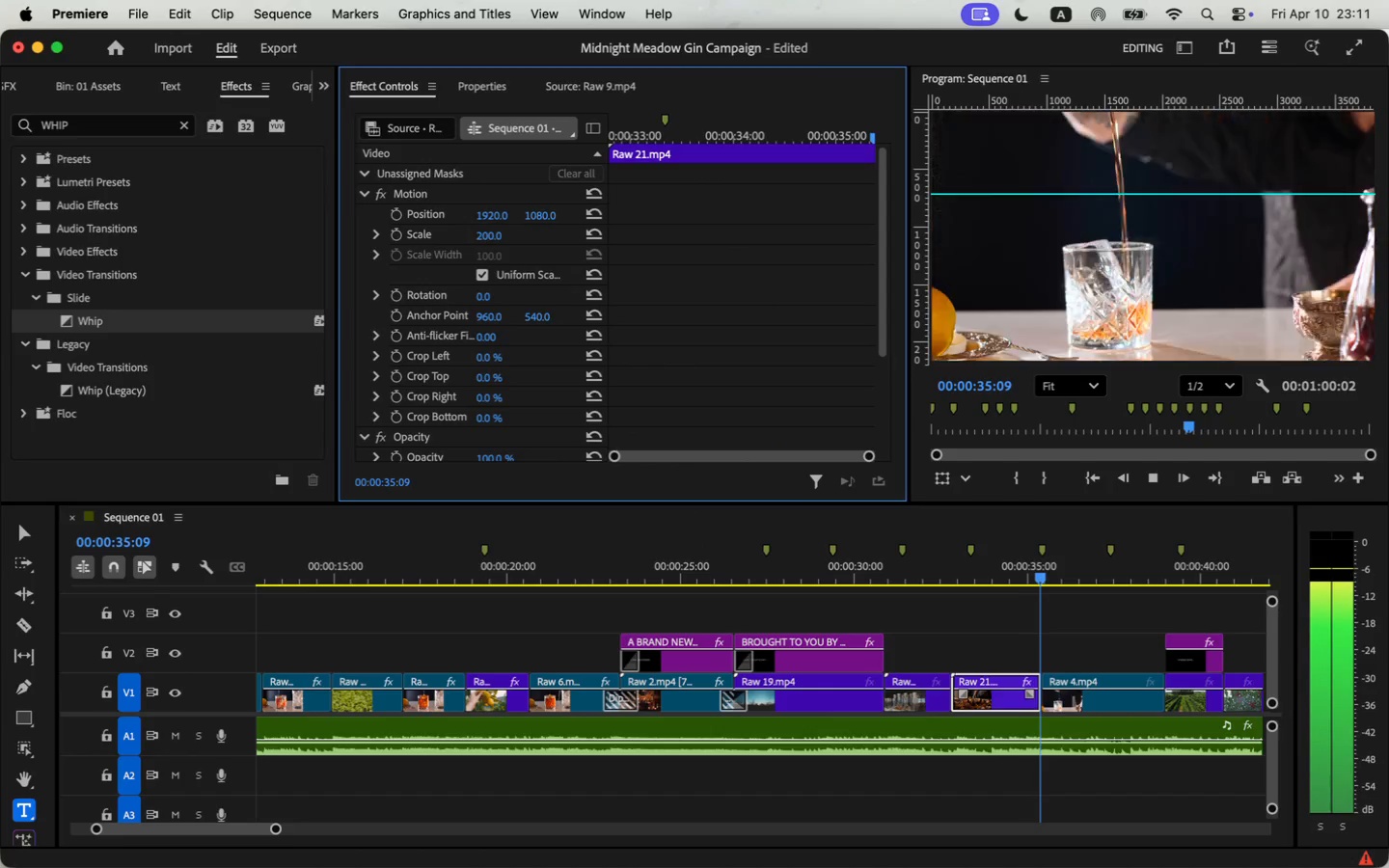 
left_click_drag(start_coordinate=[277, 834], to_coordinate=[316, 836])
 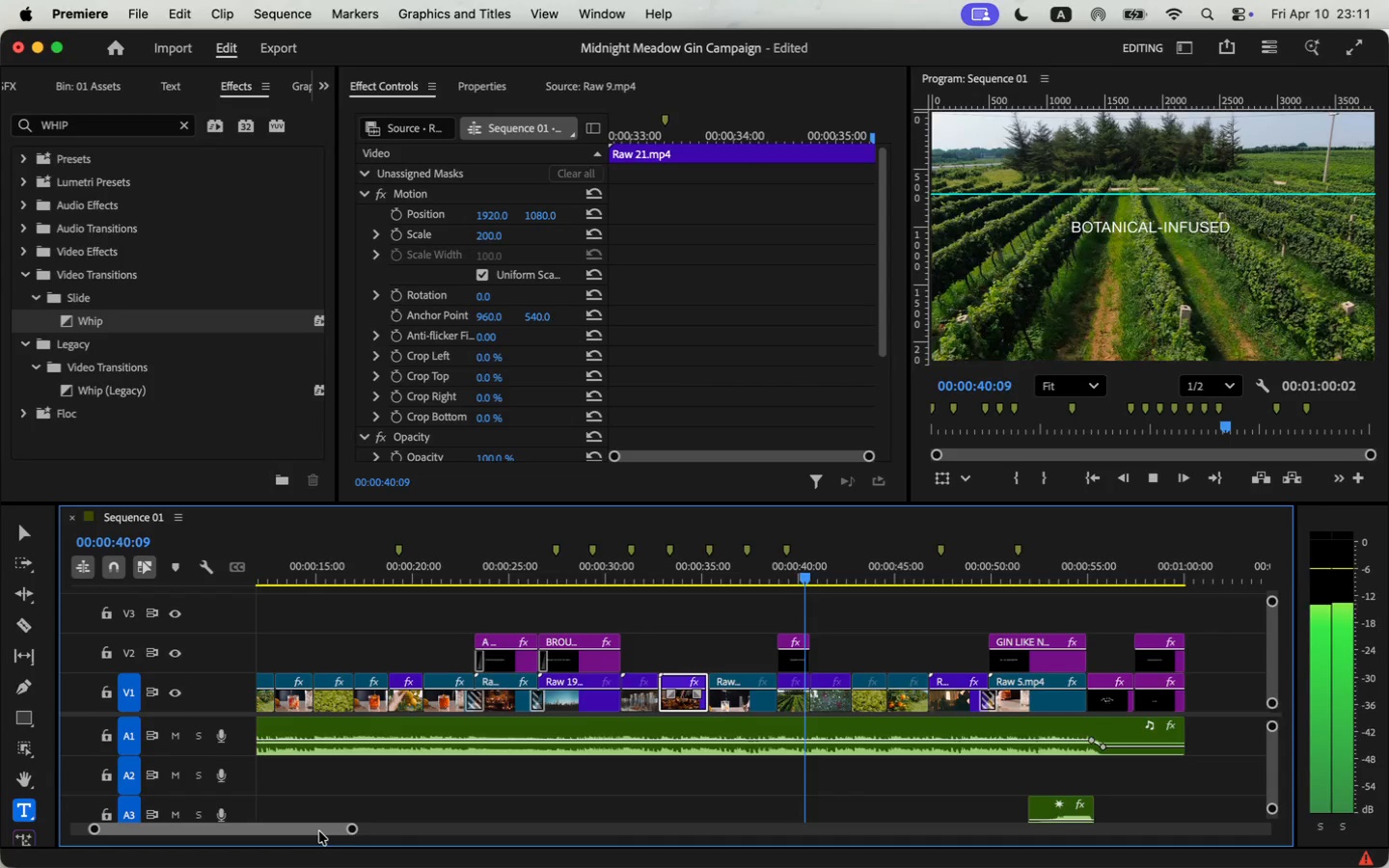 
key(Space)
 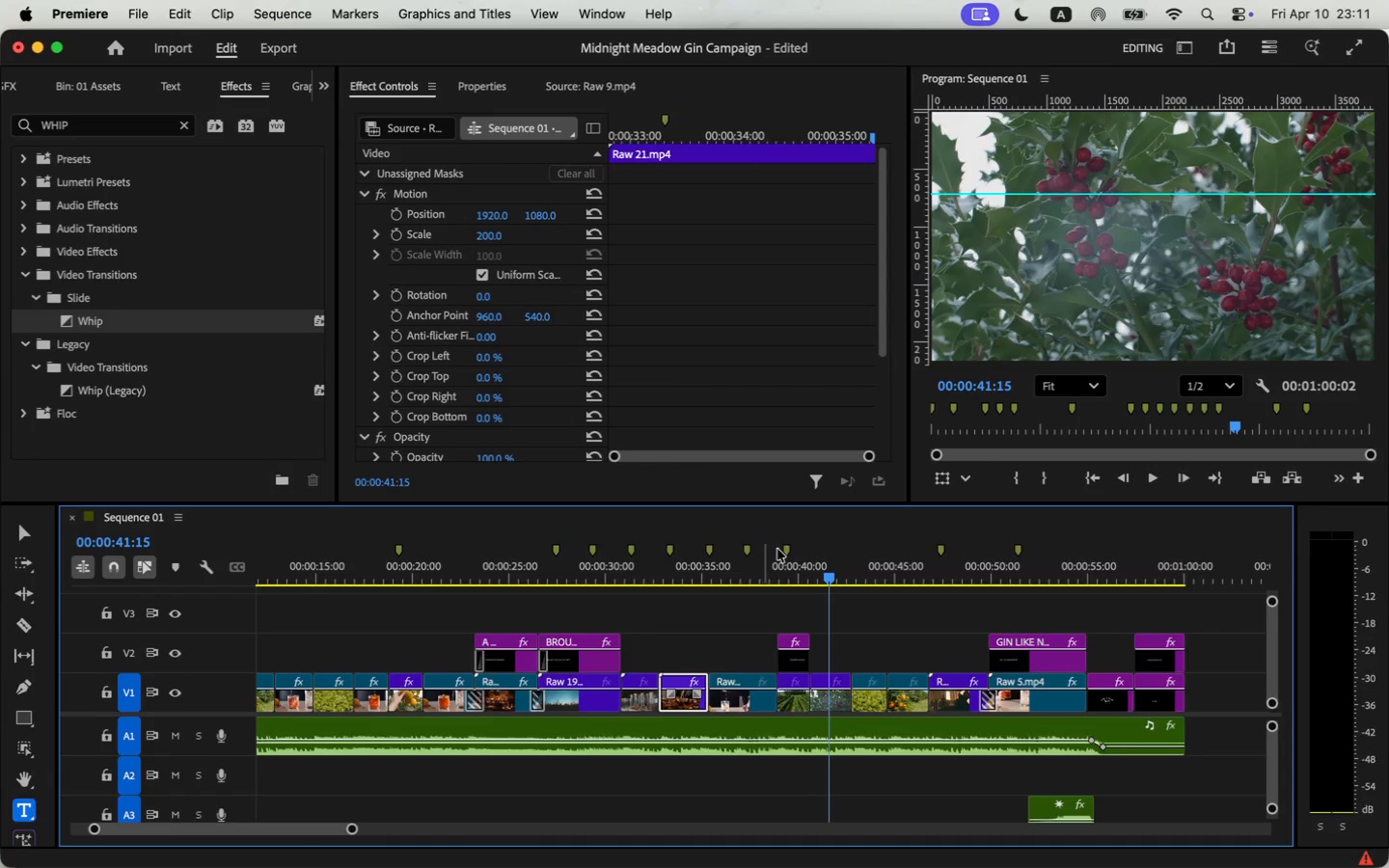 
left_click([787, 561])
 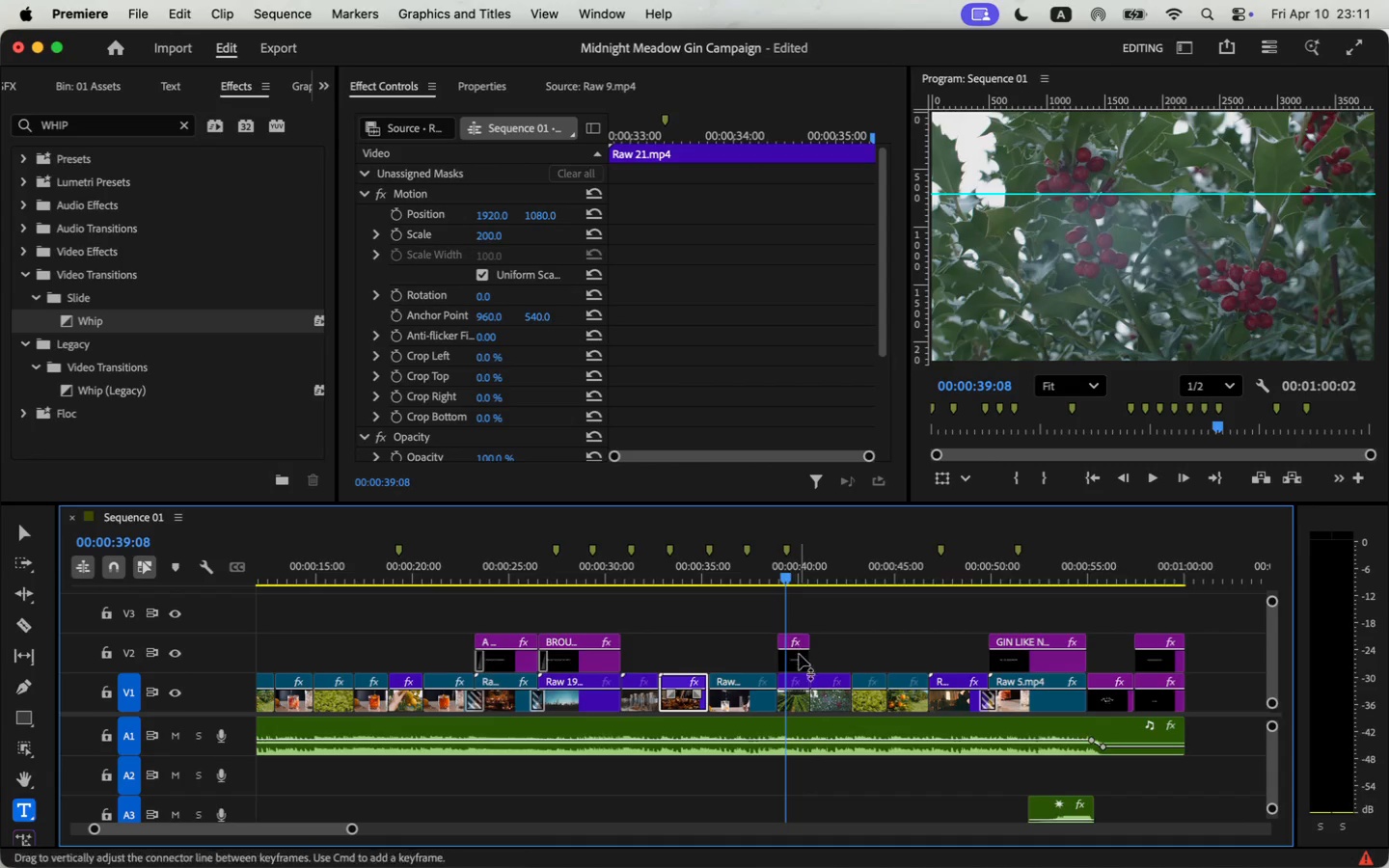 
left_click([799, 654])
 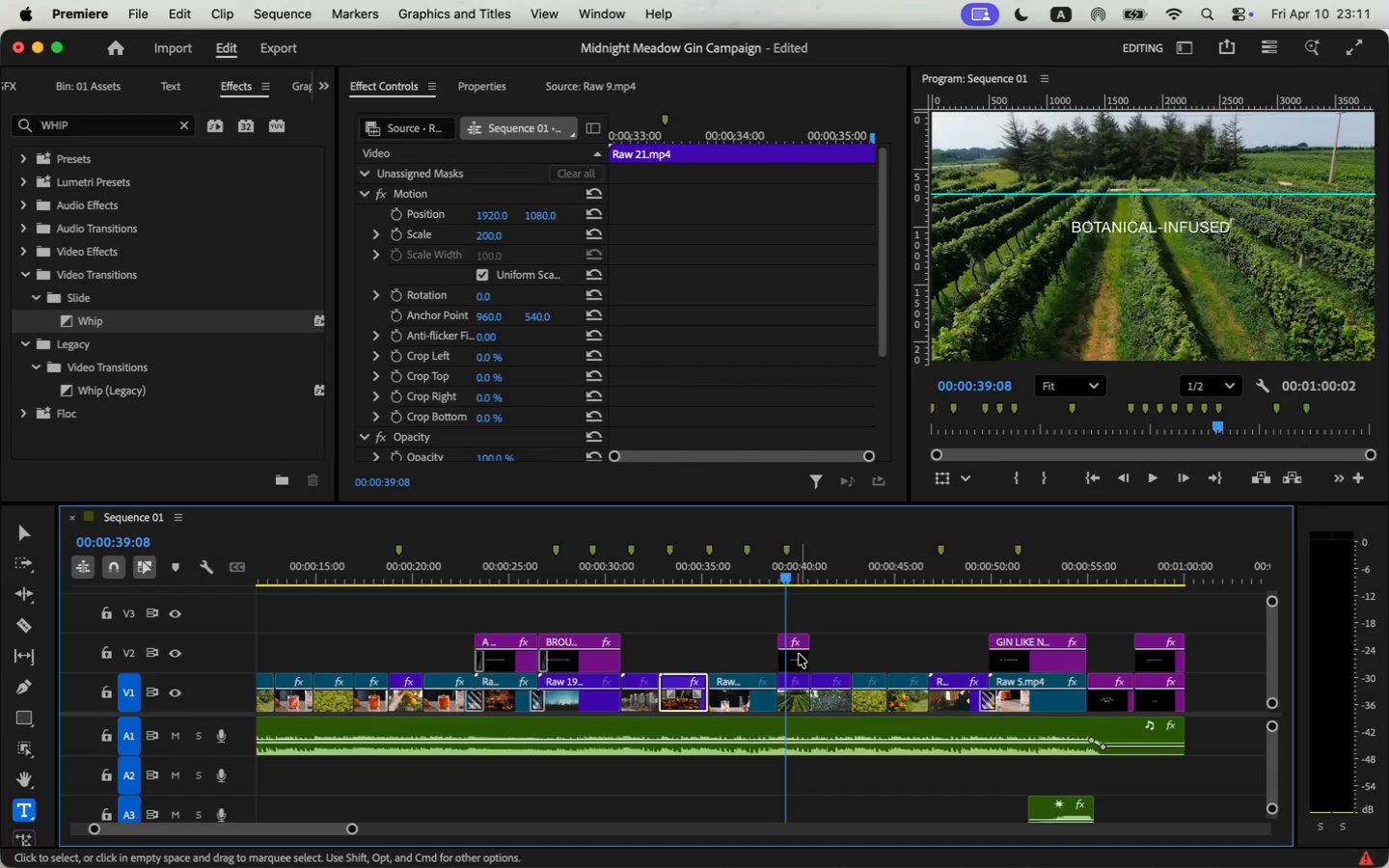 
left_click([1194, 233])
 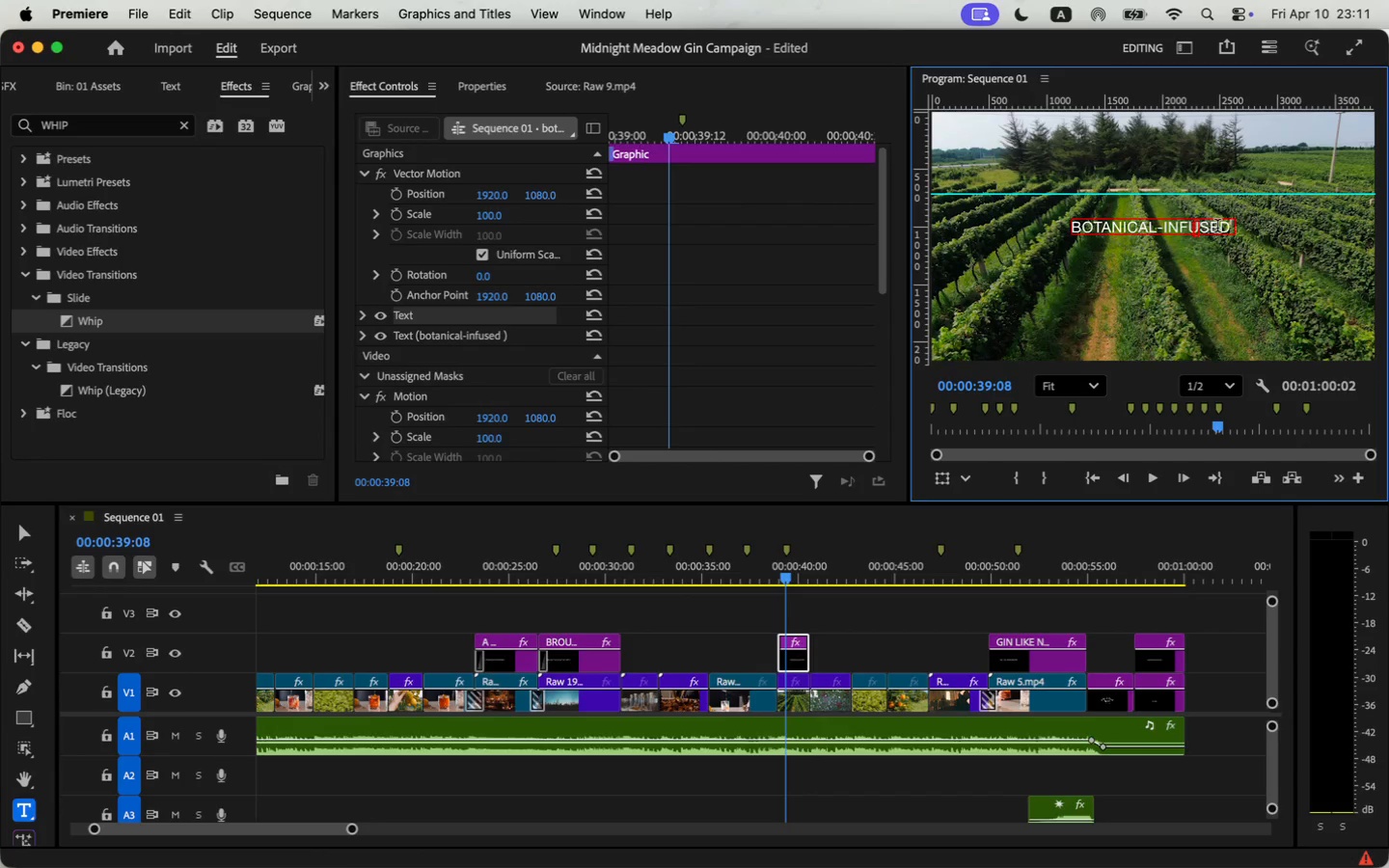 
key(Meta+Z)
 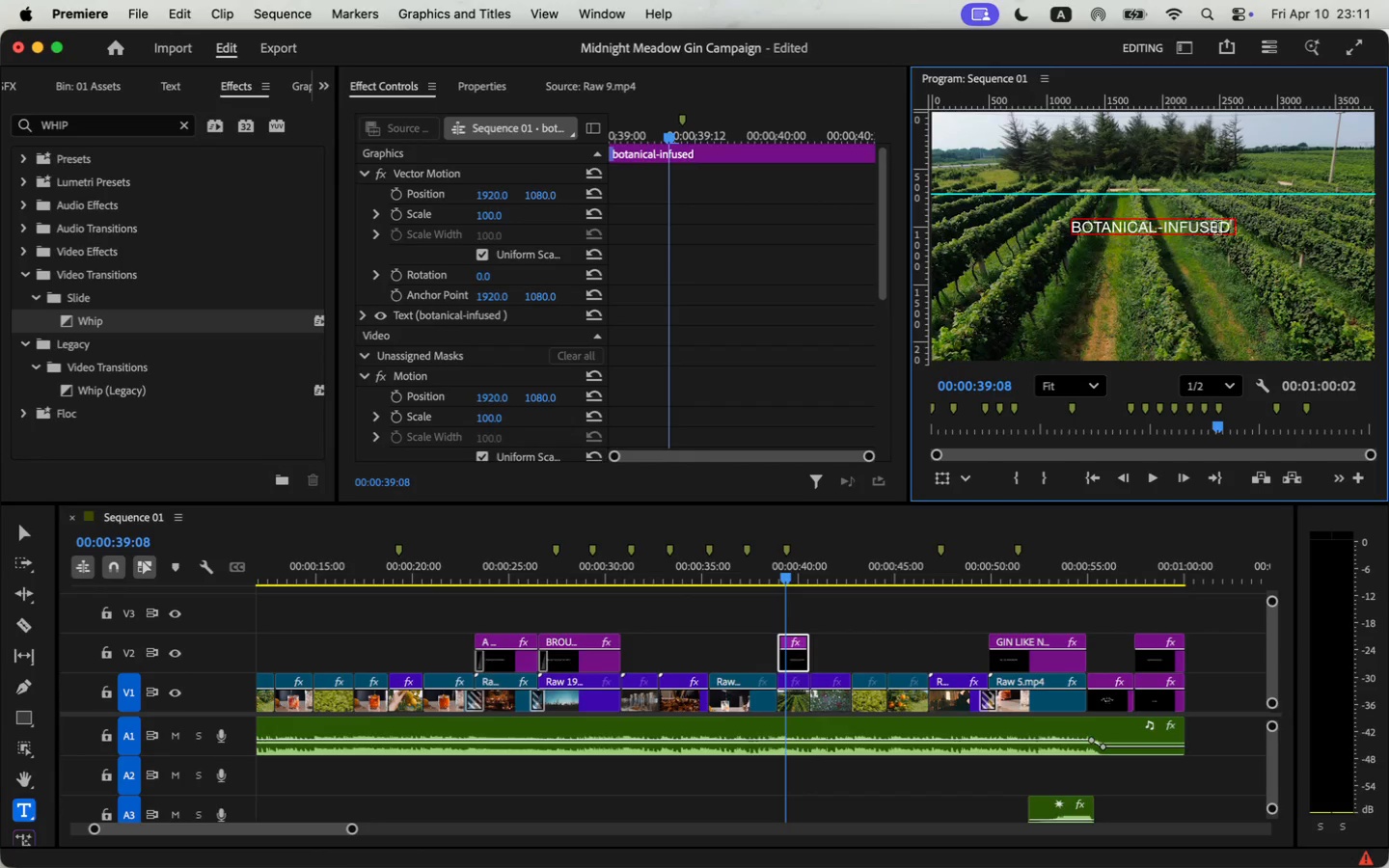 
key(ArrowRight)
 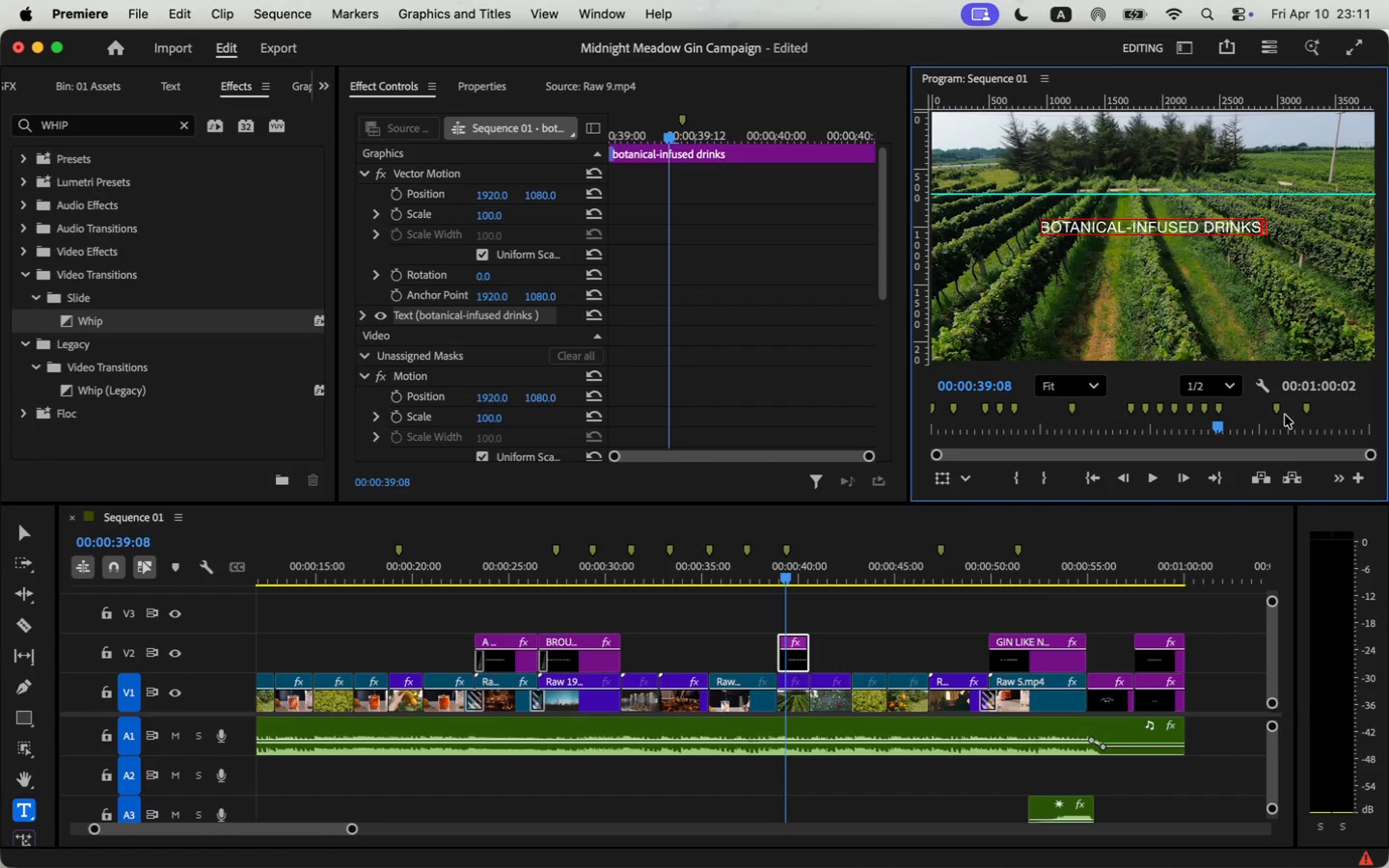 
type( drinks)
 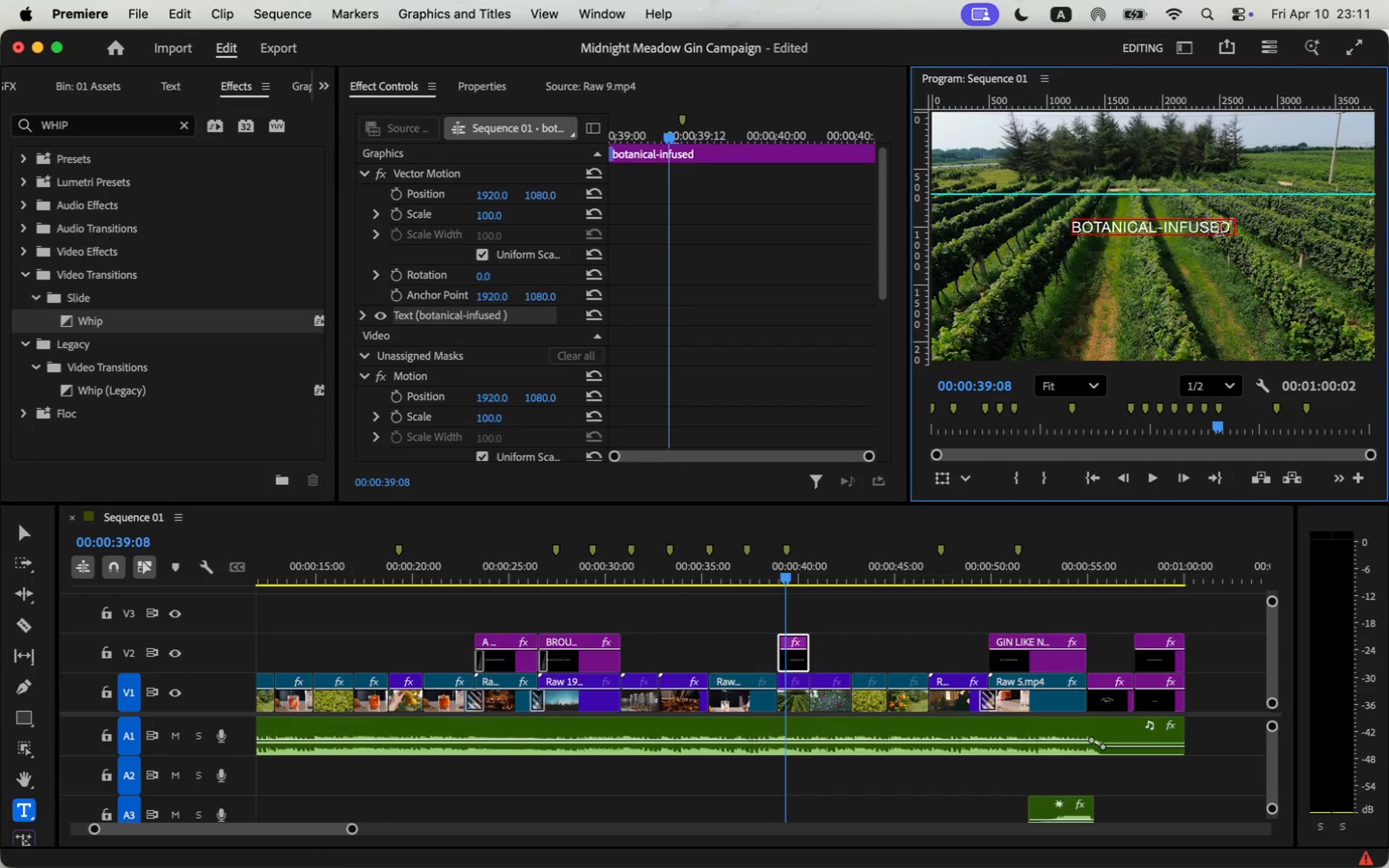 
left_click([1155, 483])
 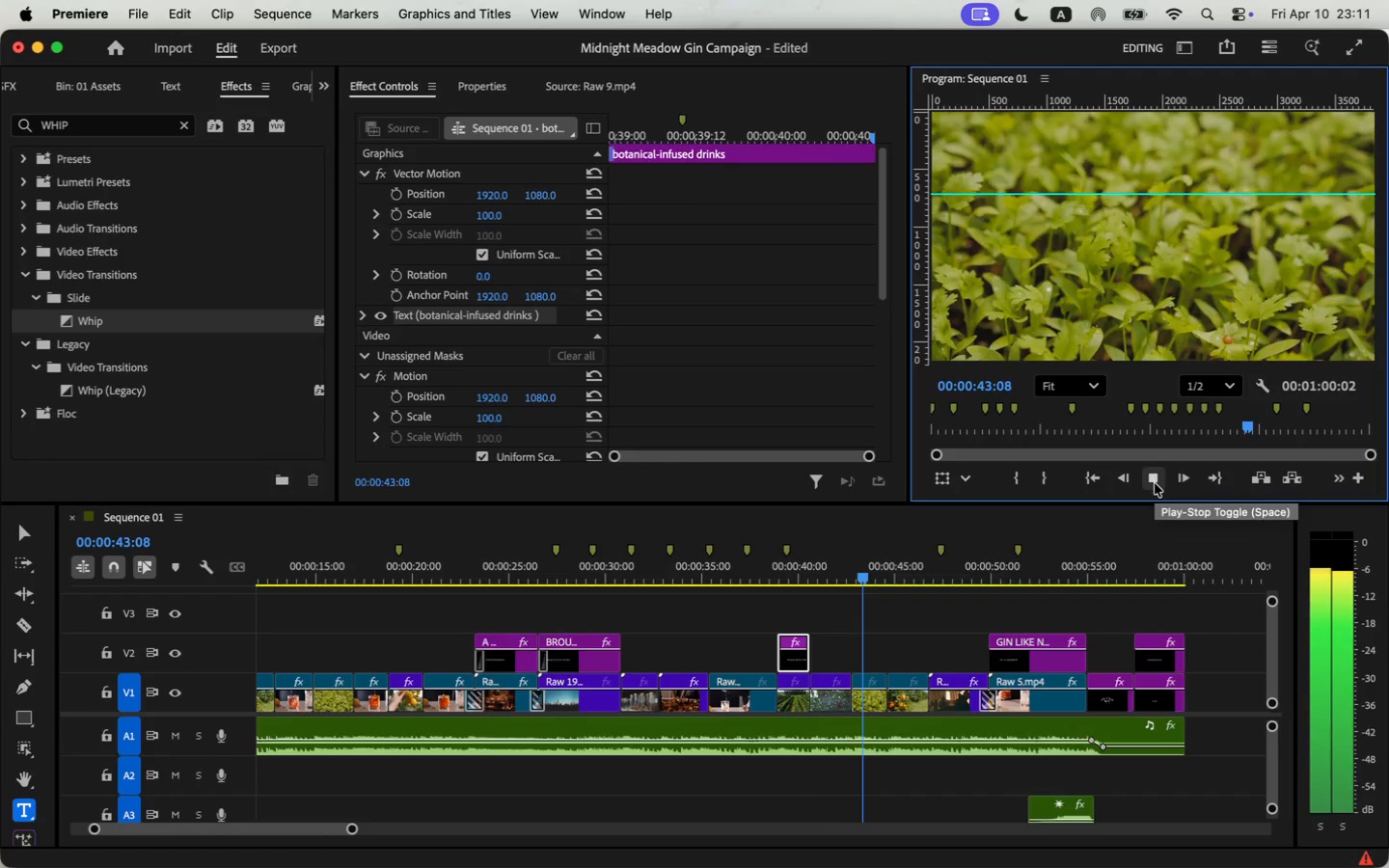 
wait(7.53)
 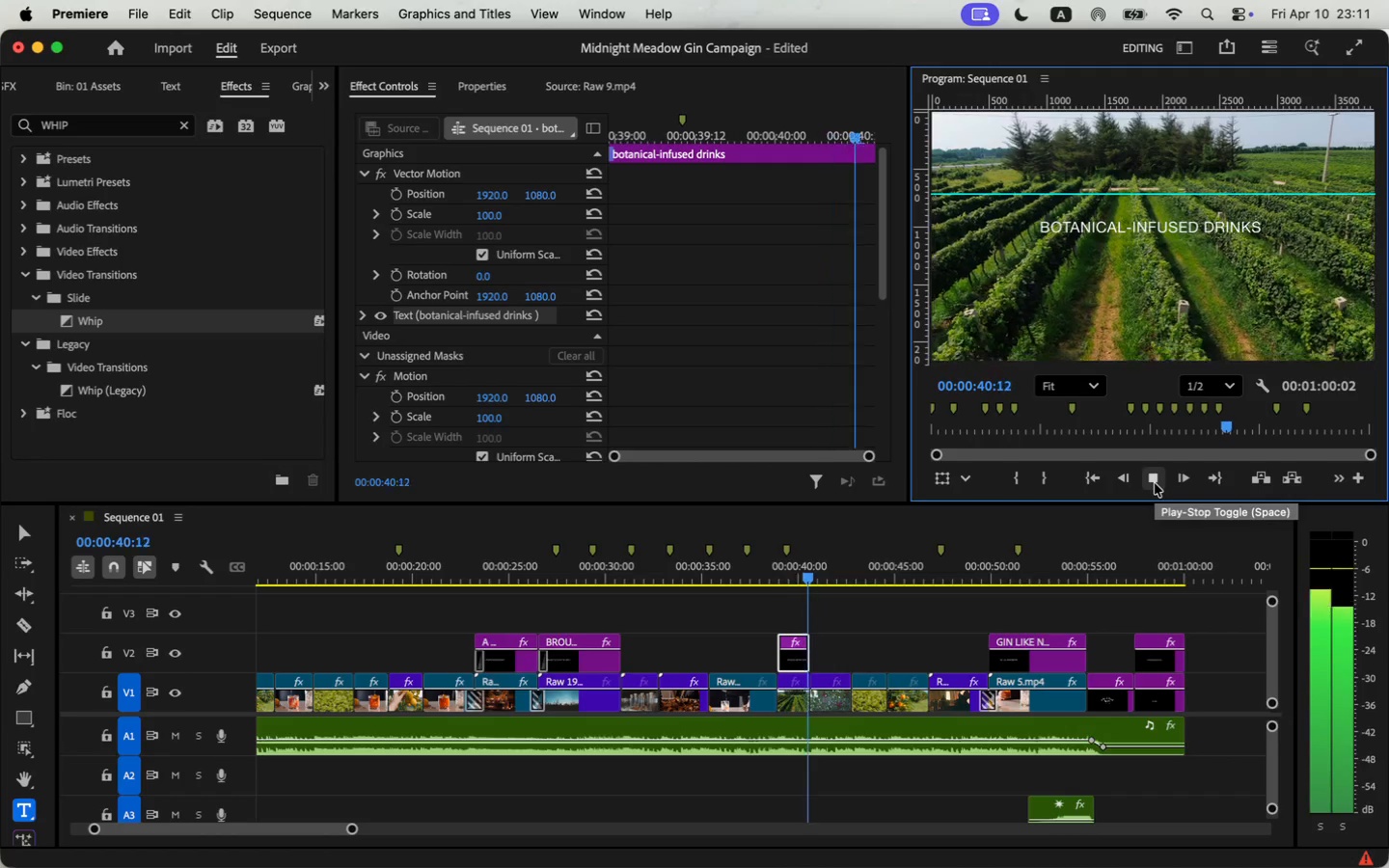 
left_click_drag(start_coordinate=[357, 827], to_coordinate=[400, 831])
 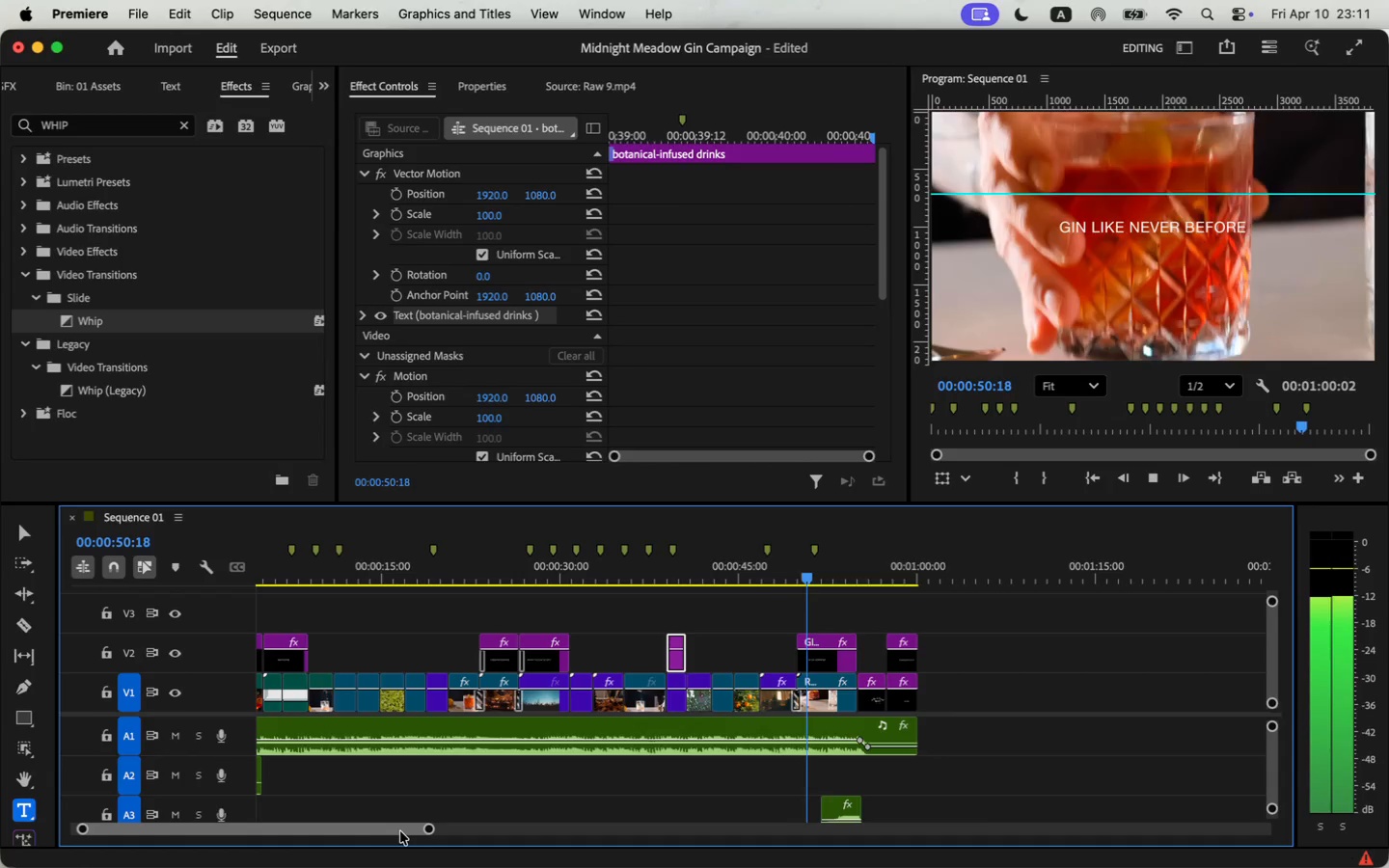 
wait(8.53)
 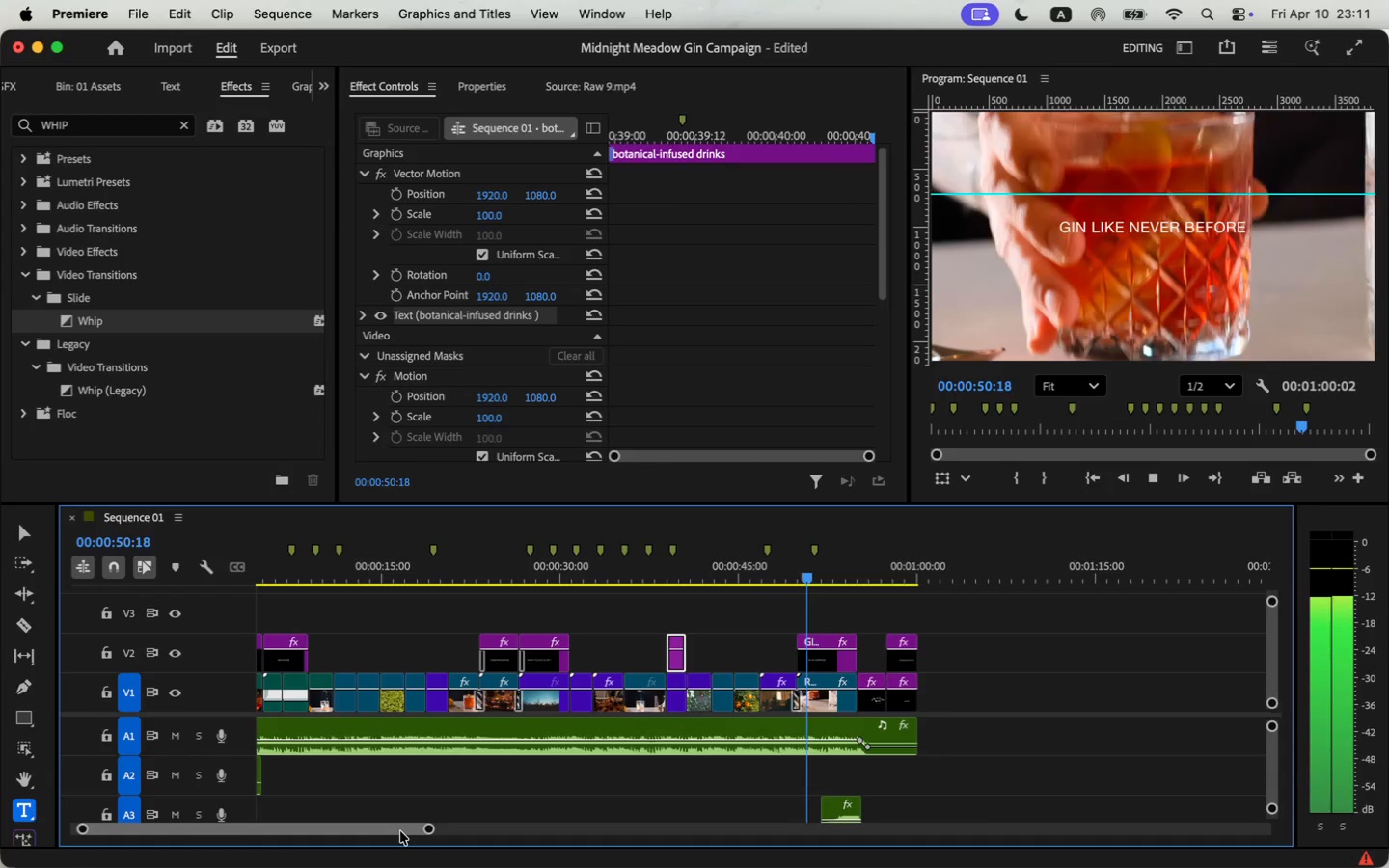 
key(Space)
 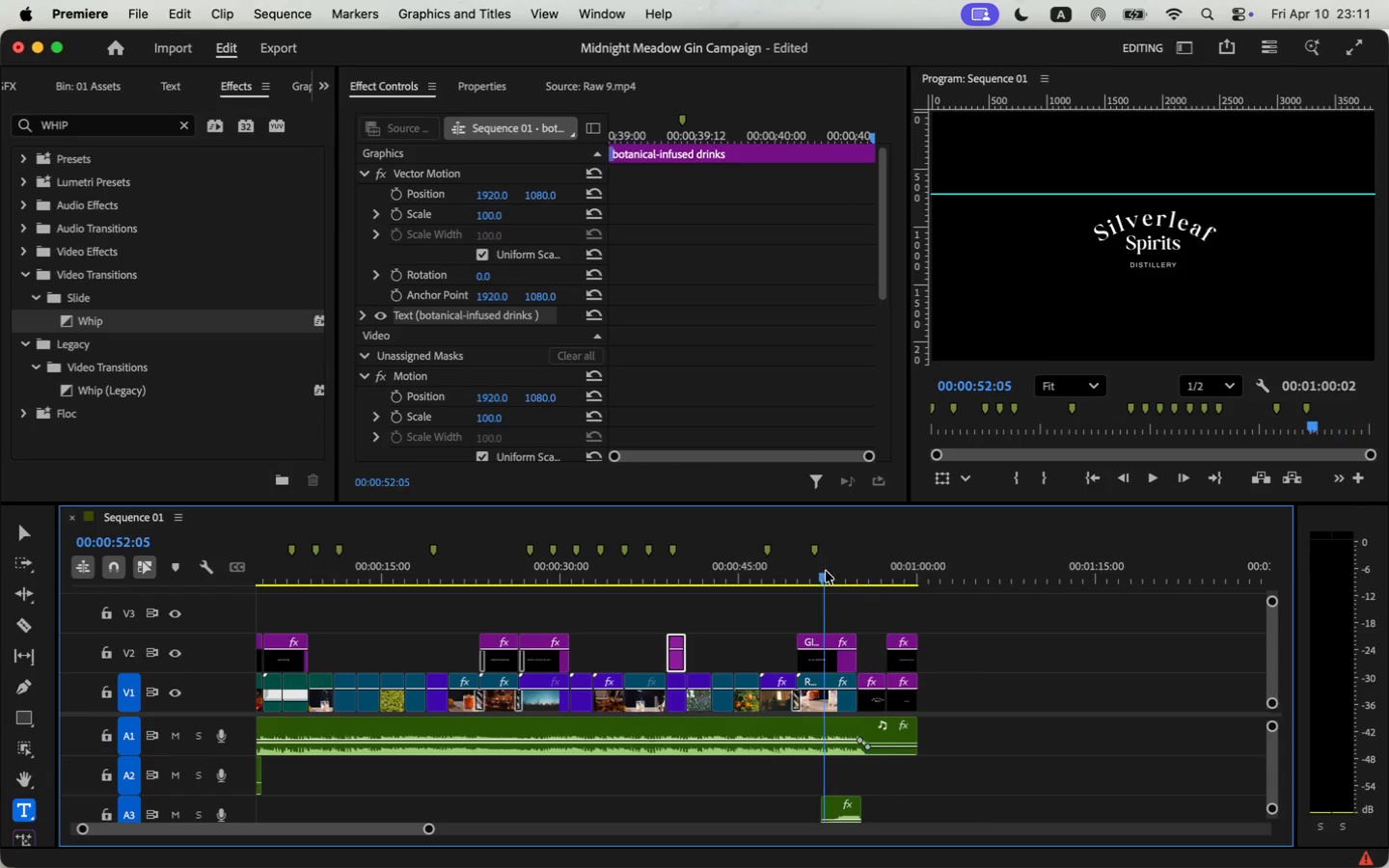 
double_click([823, 663])
 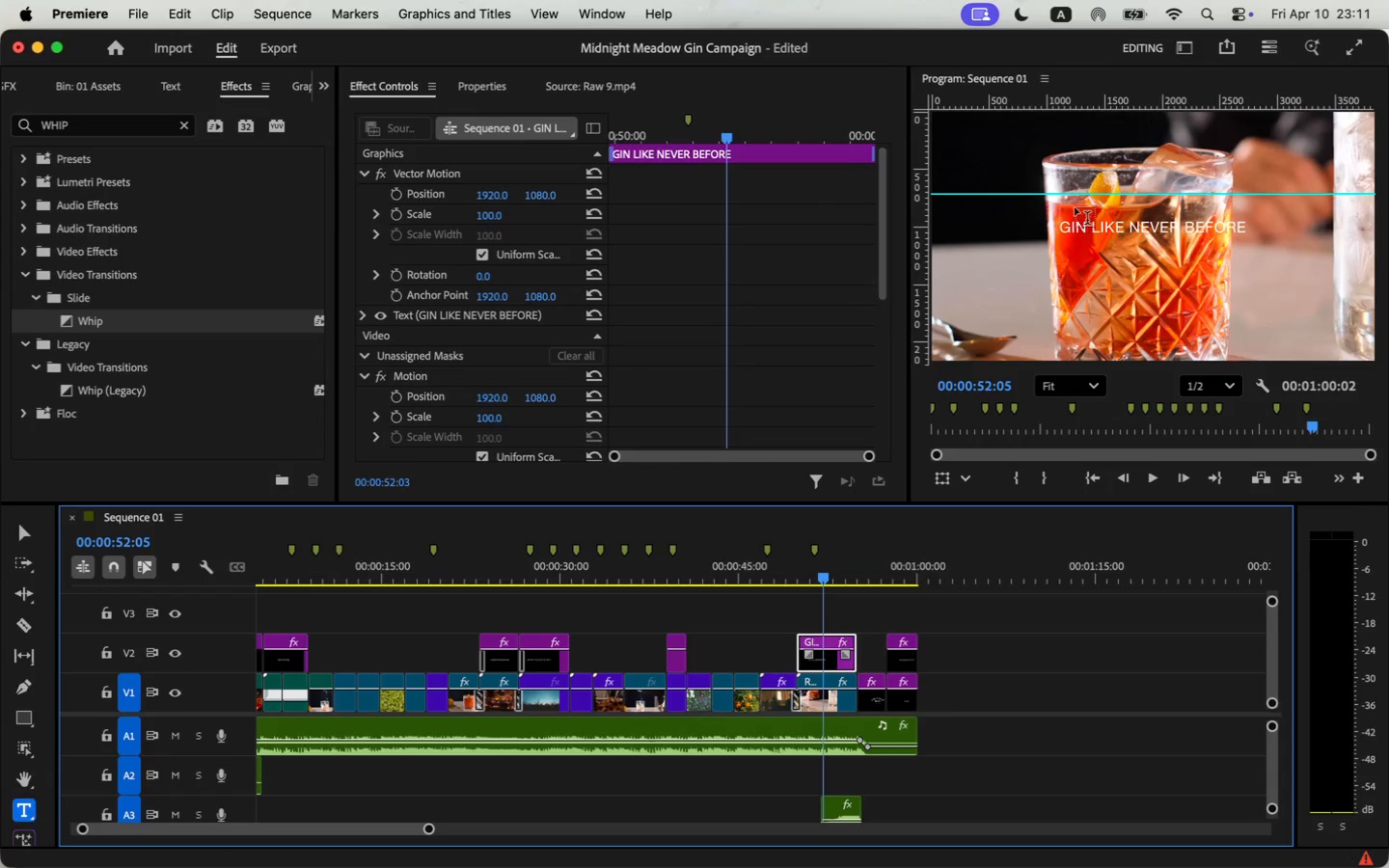 
left_click([1069, 230])
 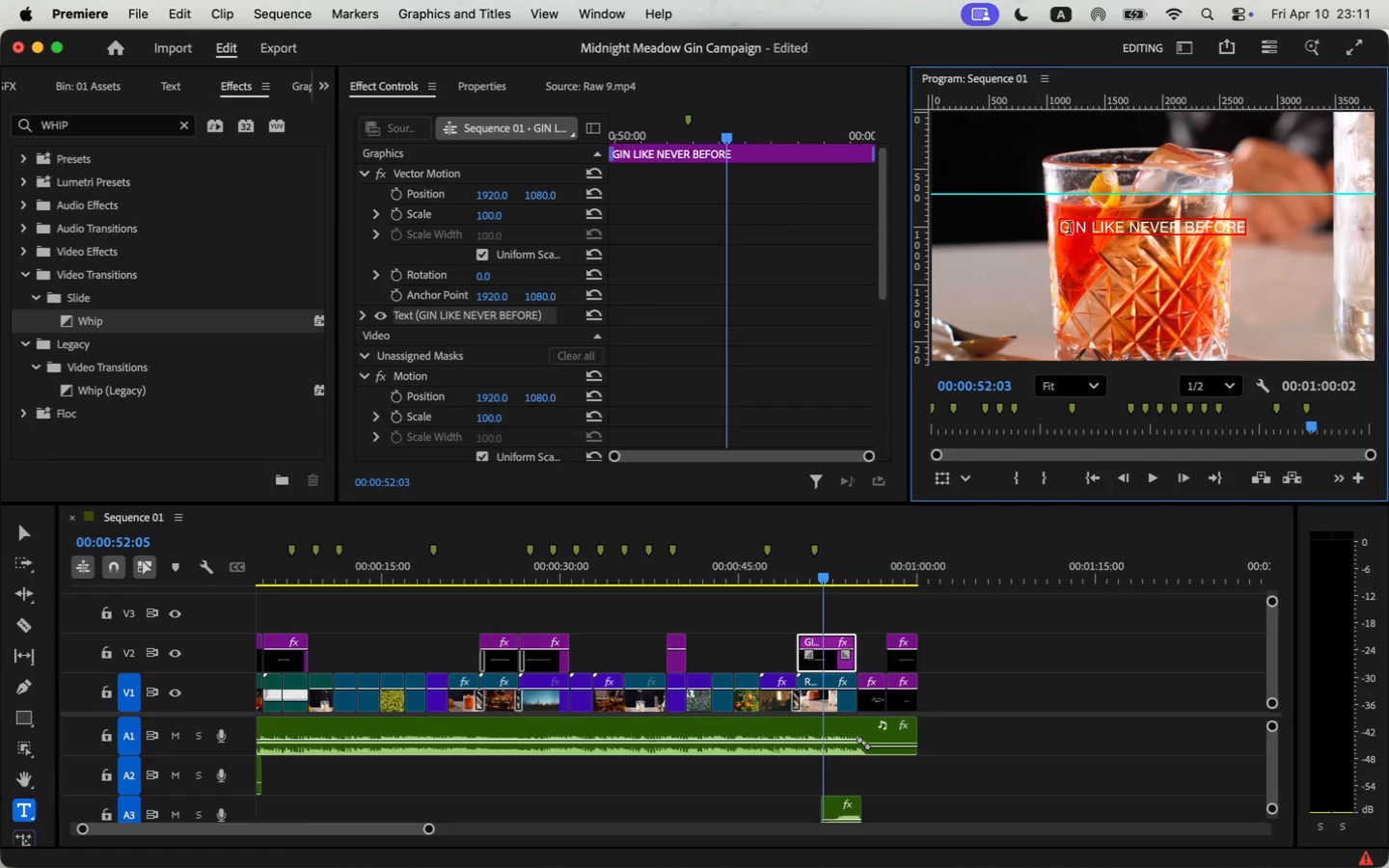 
key(ArrowLeft)
 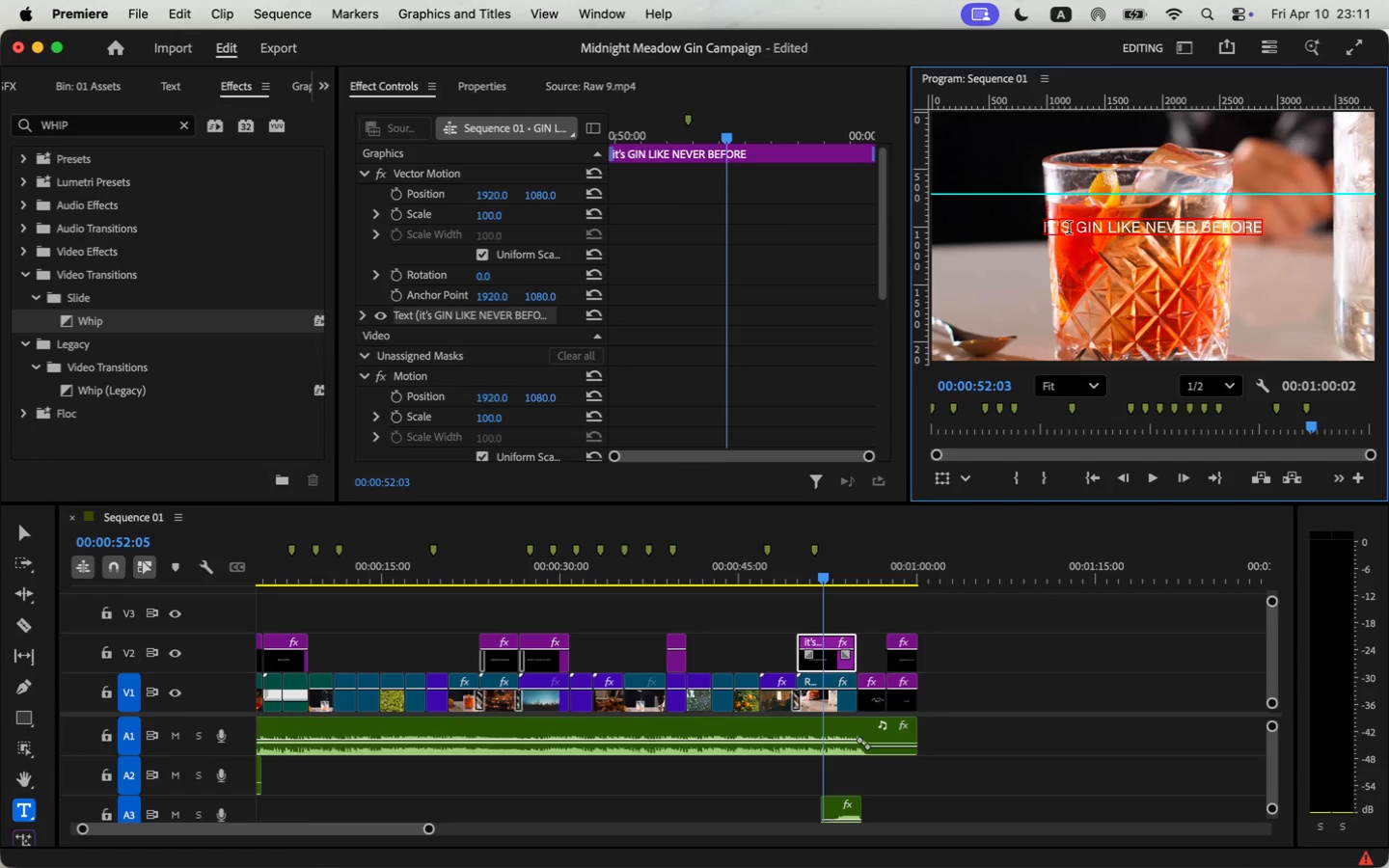 
type(it's )
 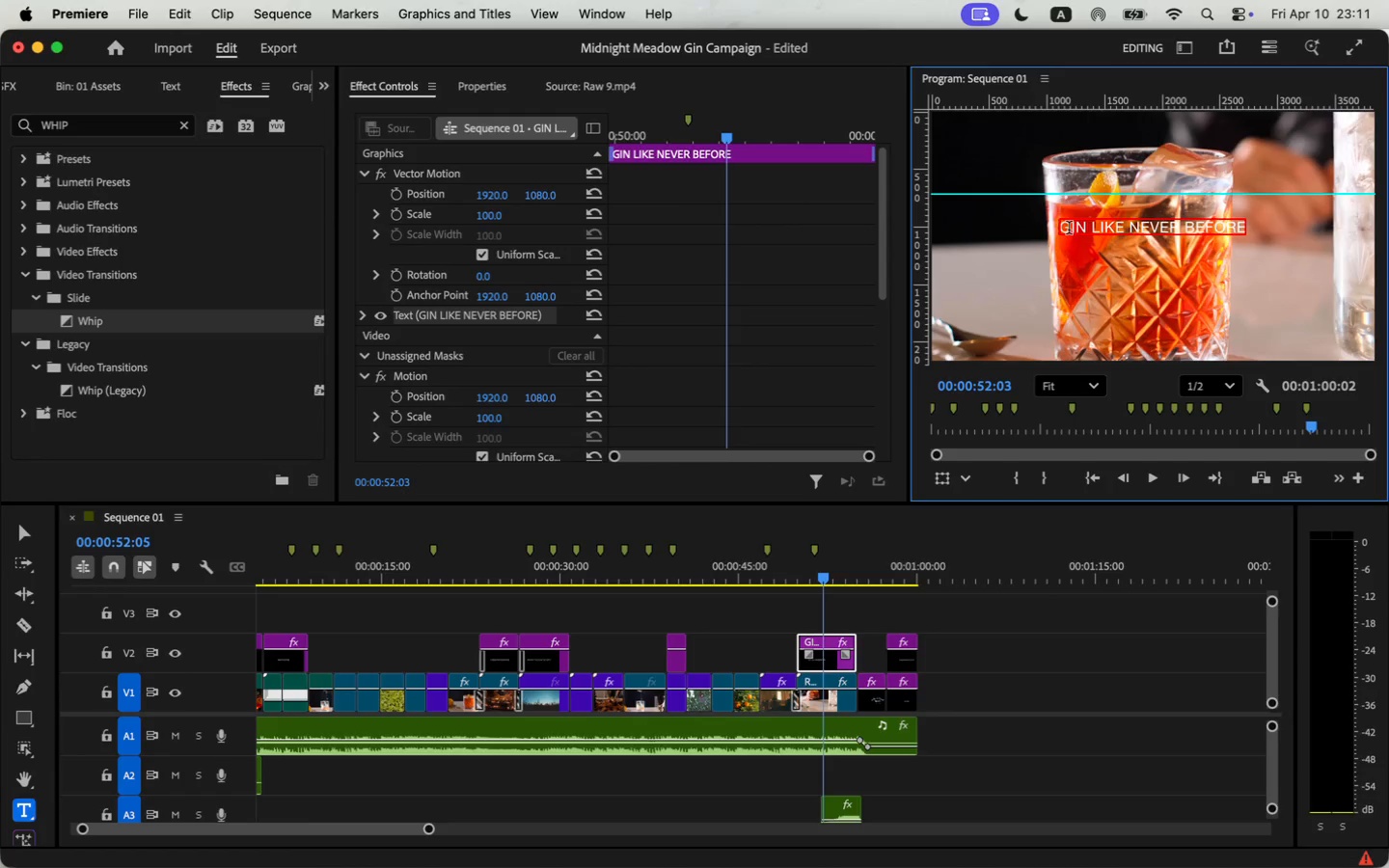 
key(Meta+CommandLeft)
 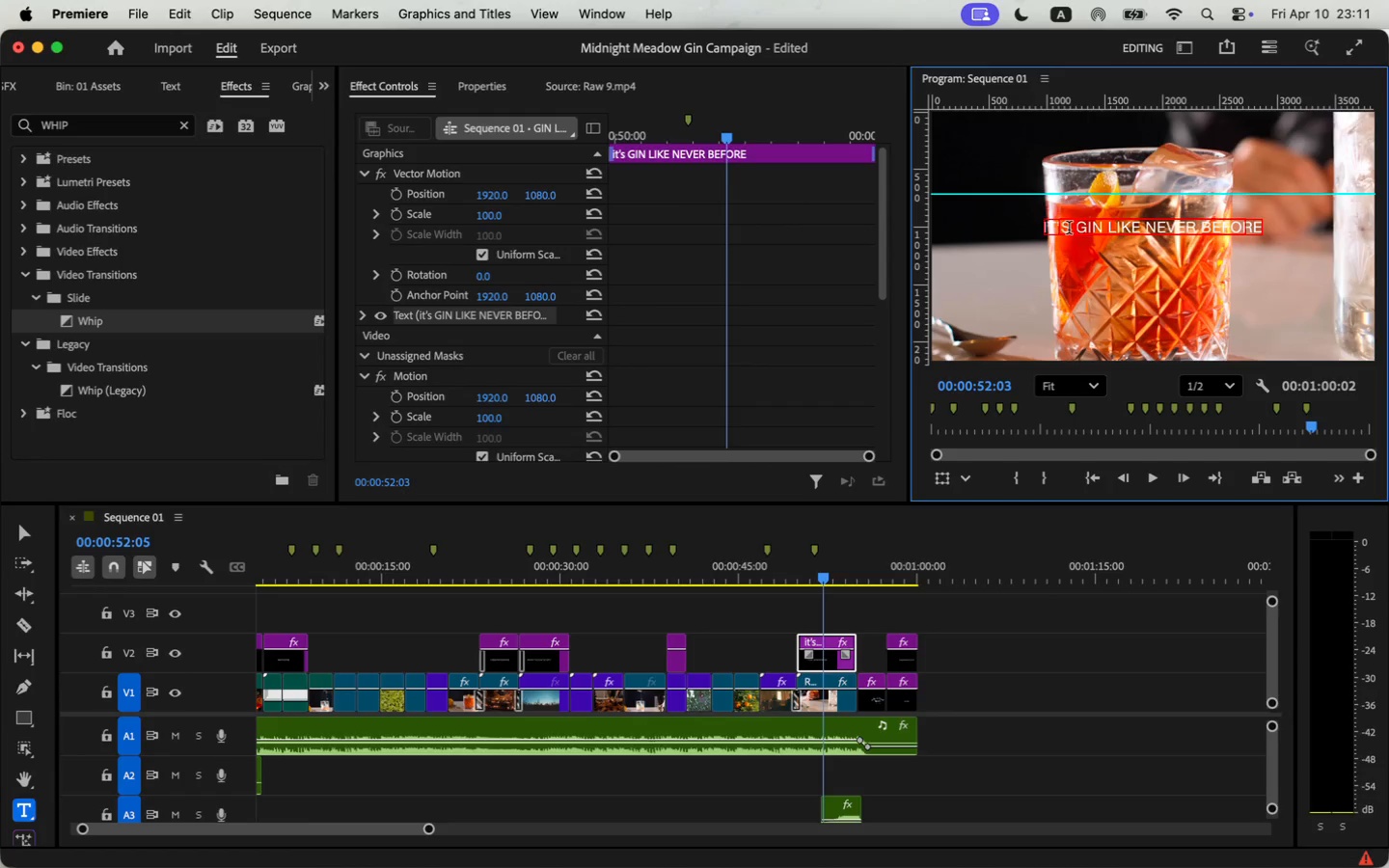 
key(Meta+A)
 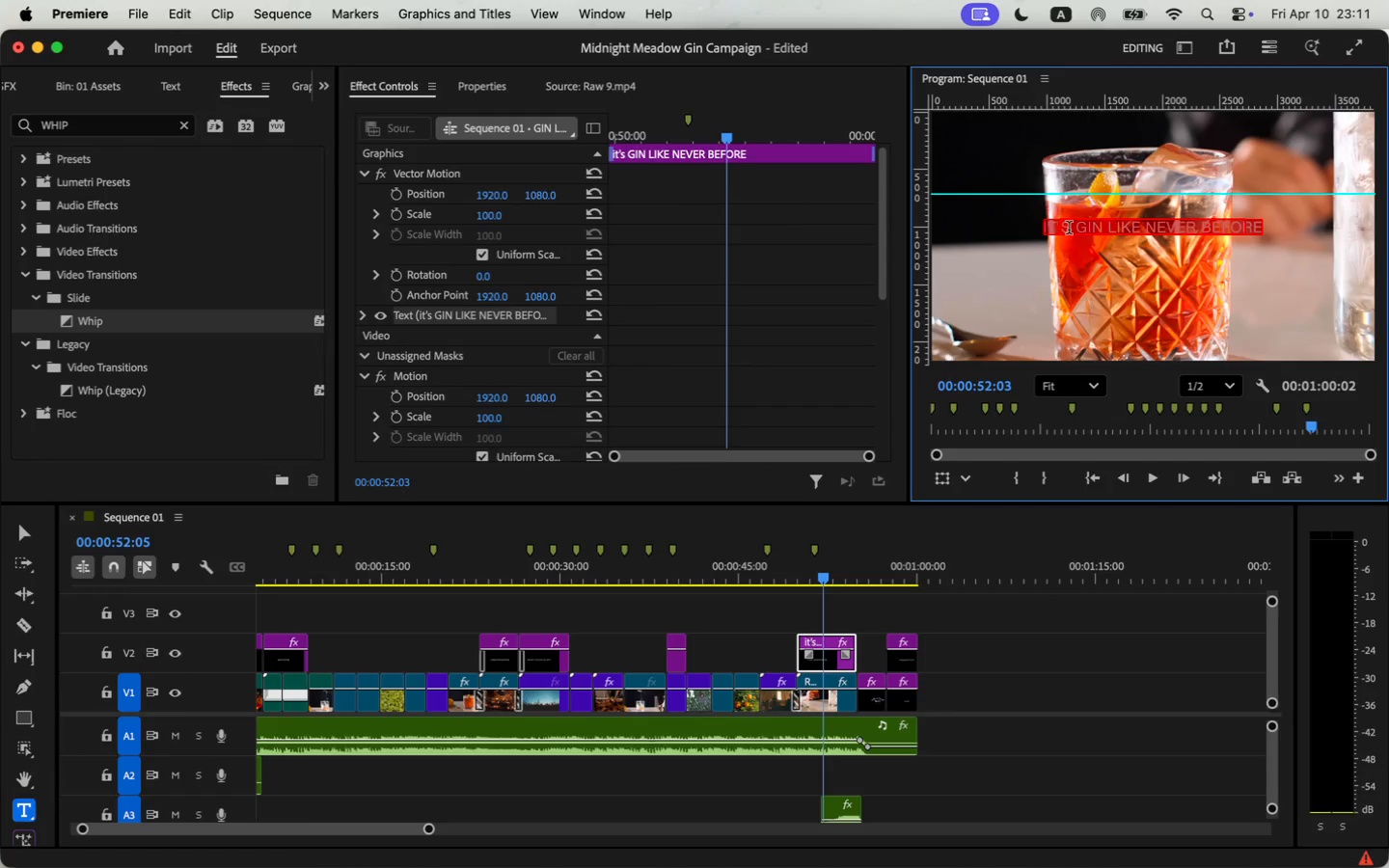 
left_click([479, 93])
 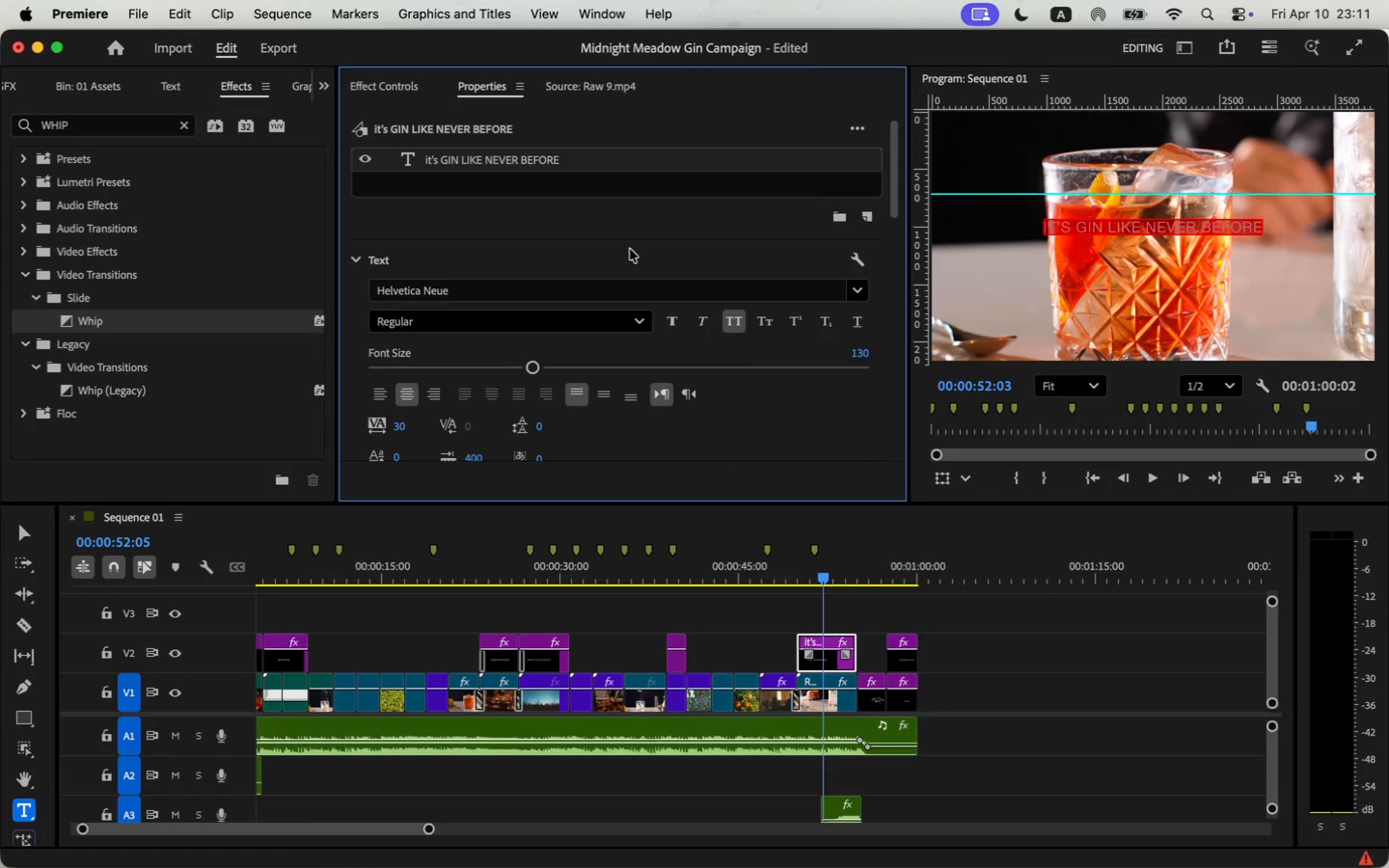 
scroll: coordinate [763, 393], scroll_direction: down, amount: 39.0
 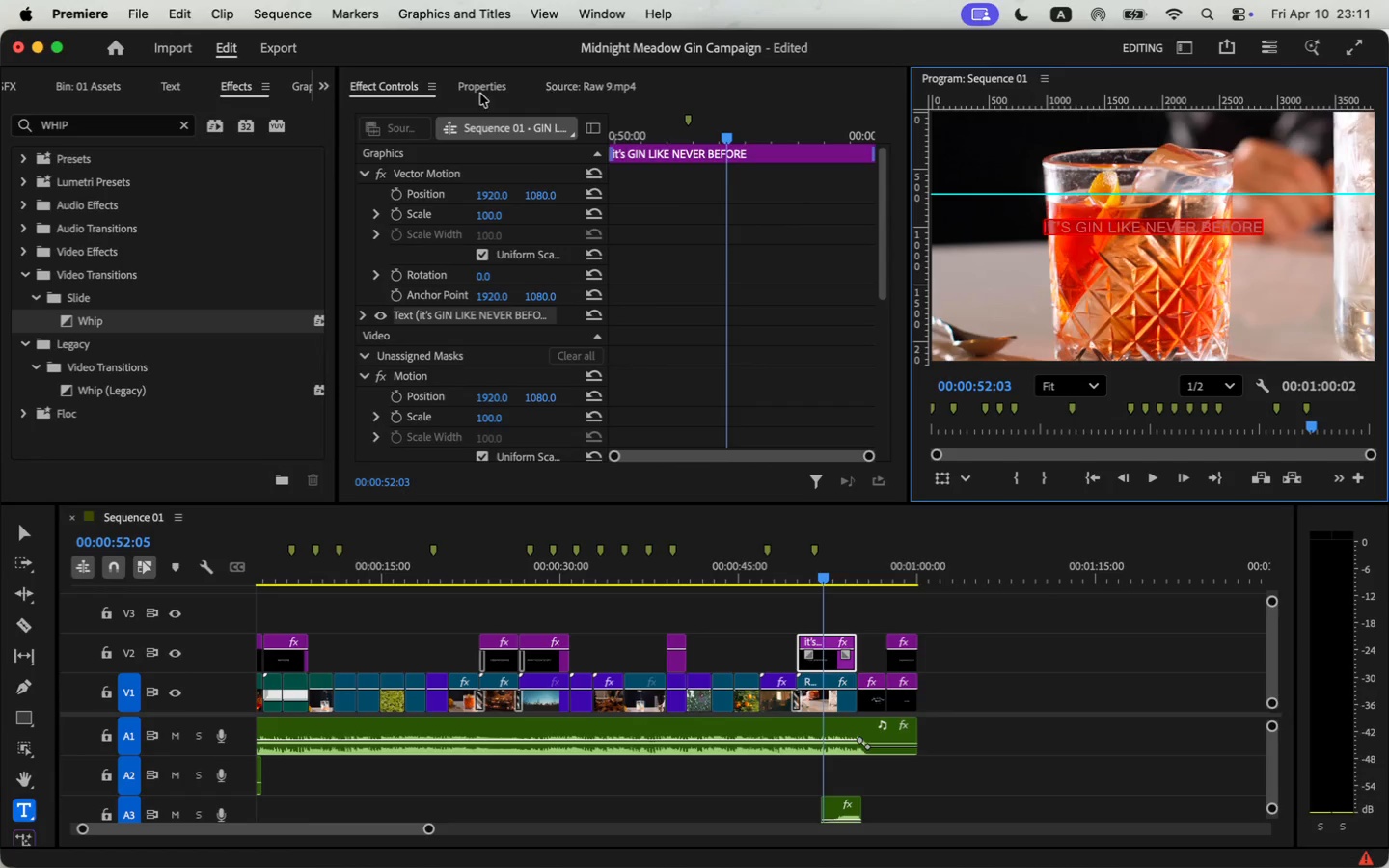 
scroll: coordinate [777, 279], scroll_direction: up, amount: 5.0
 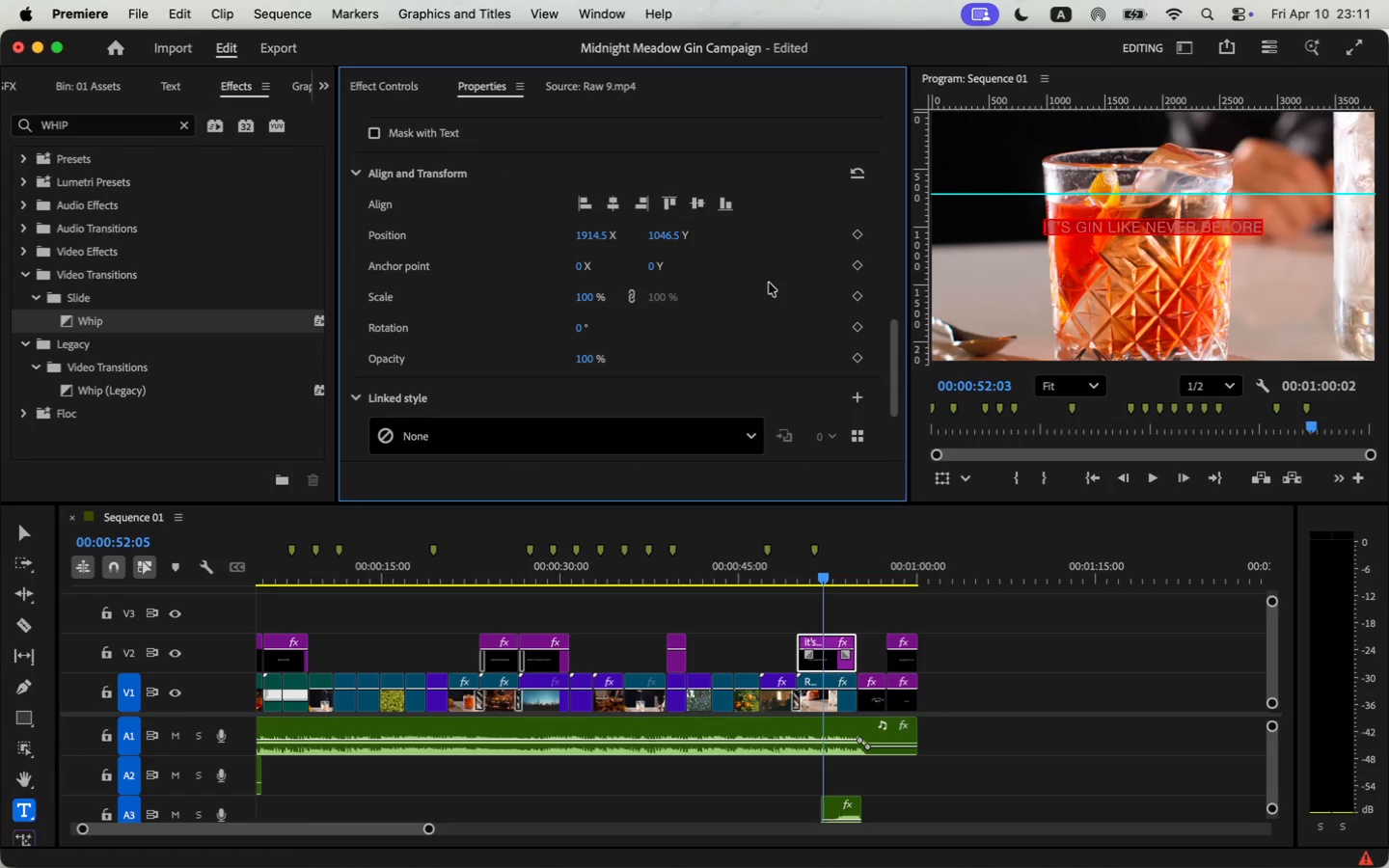 
left_click([699, 197])
 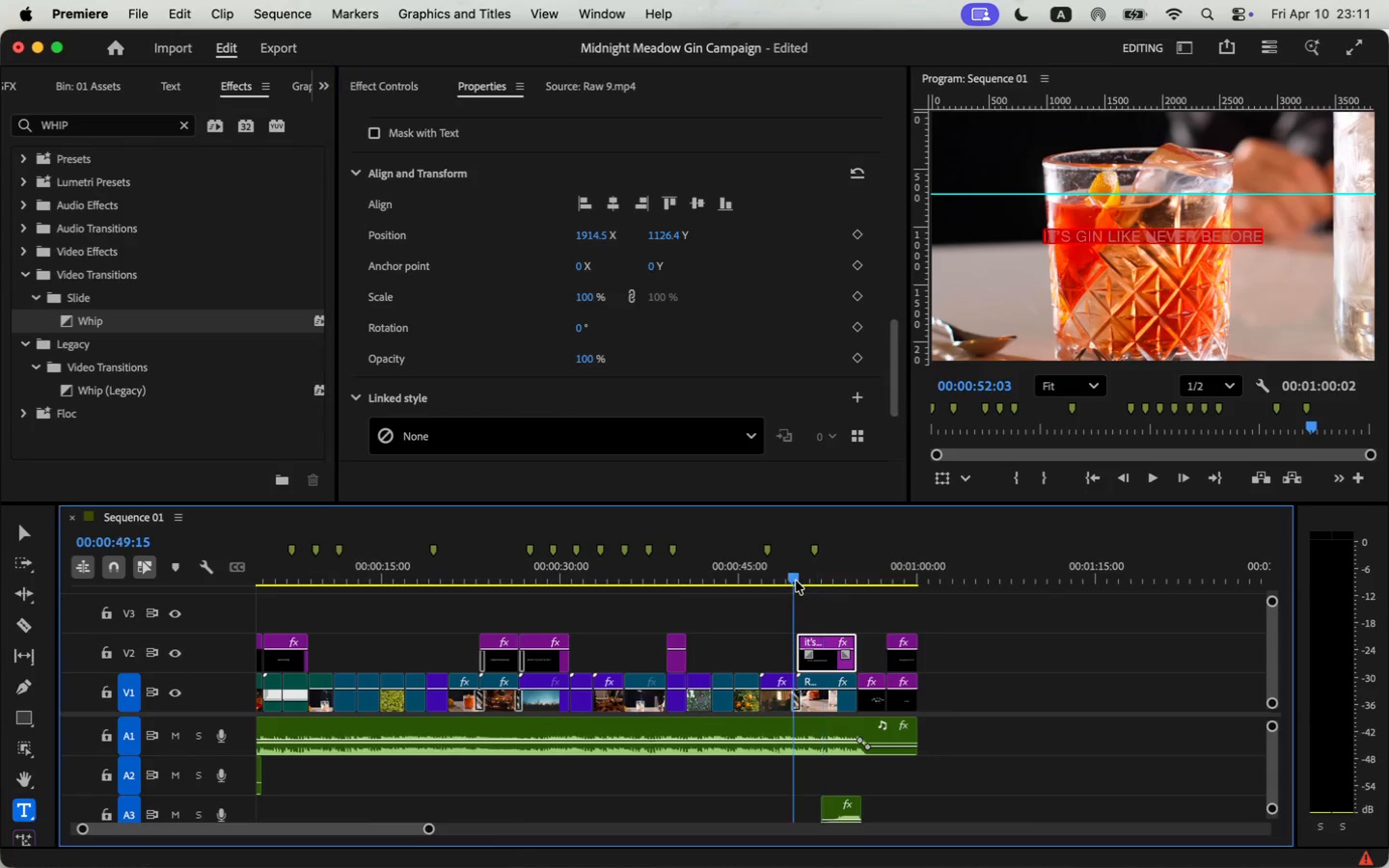 
key(Space)
 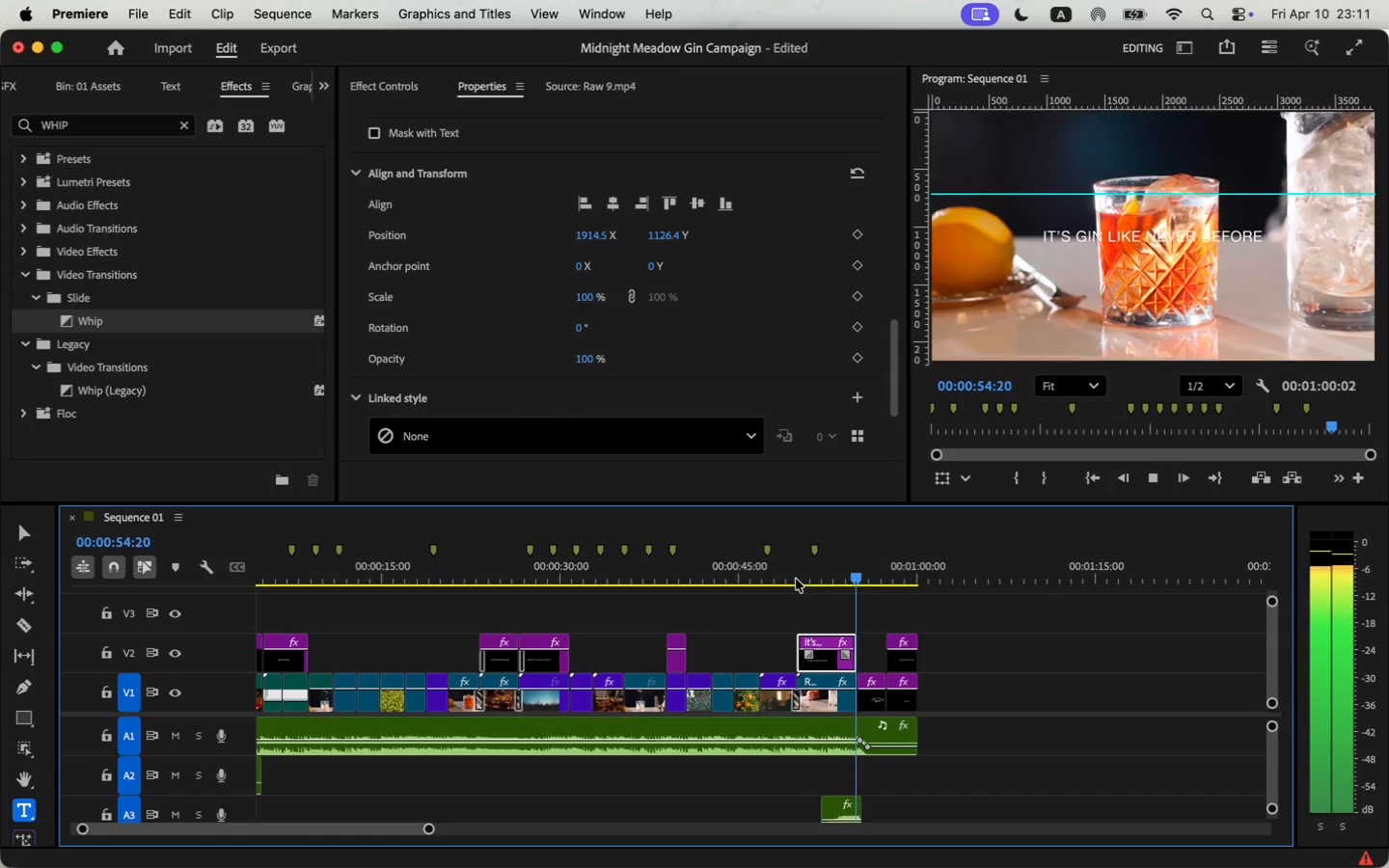 
wait(7.5)
 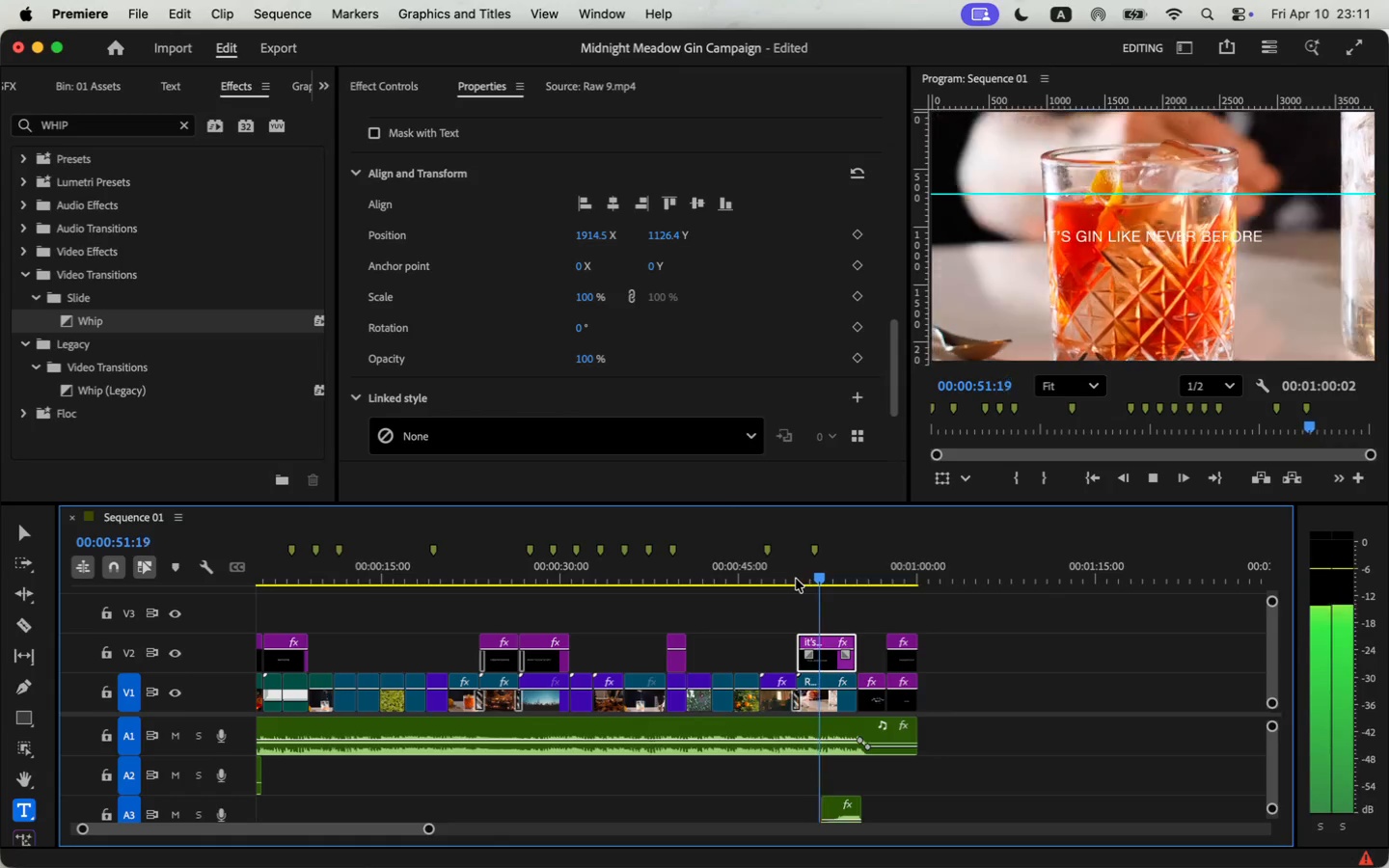 
left_click([1153, 475])
 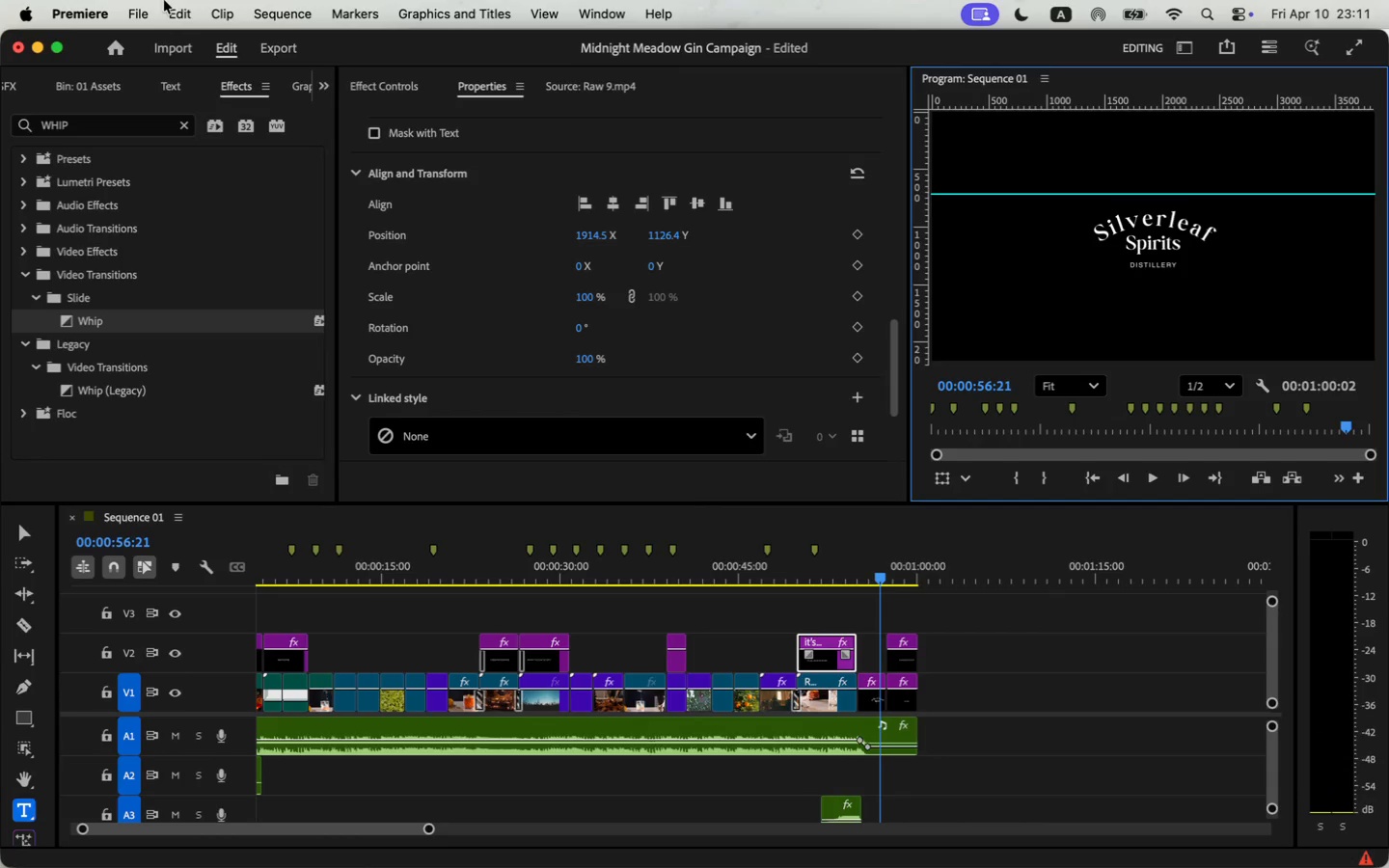 